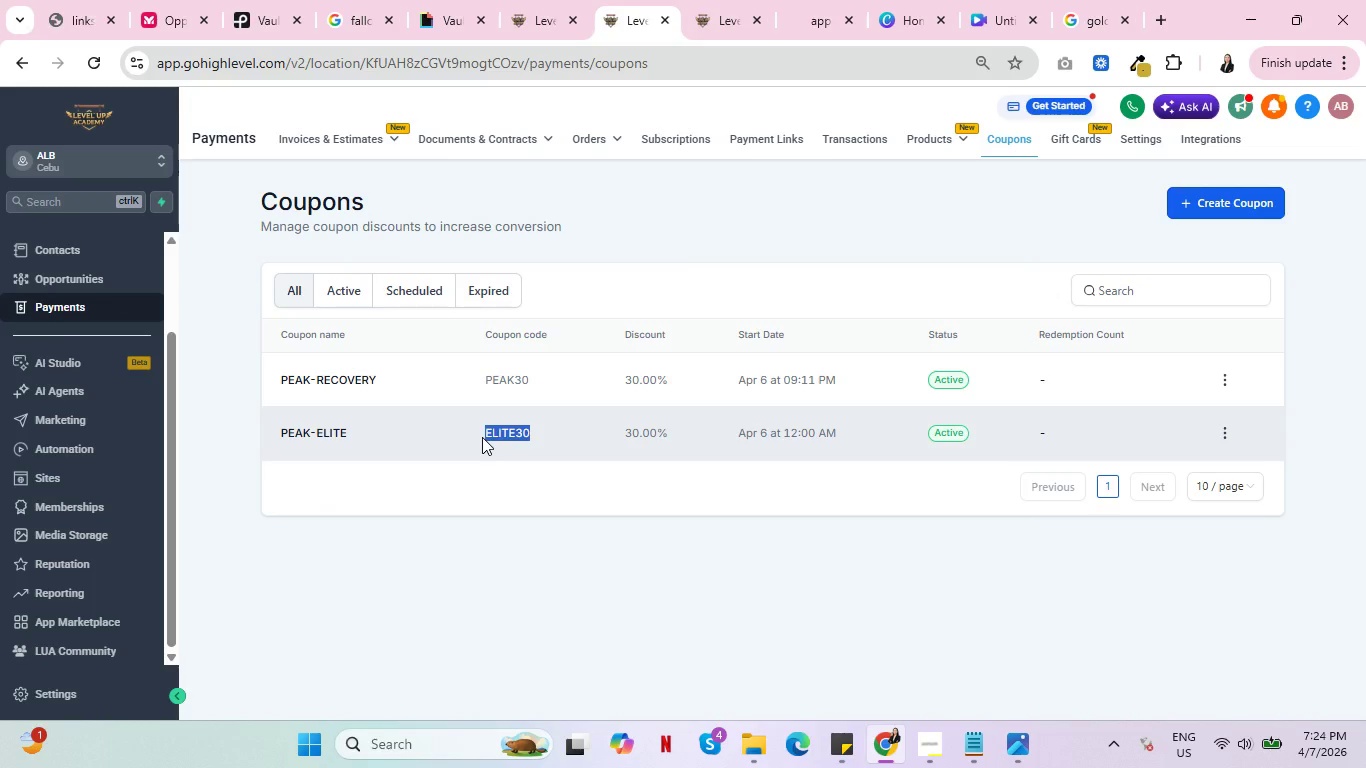 
key(Control+C)
 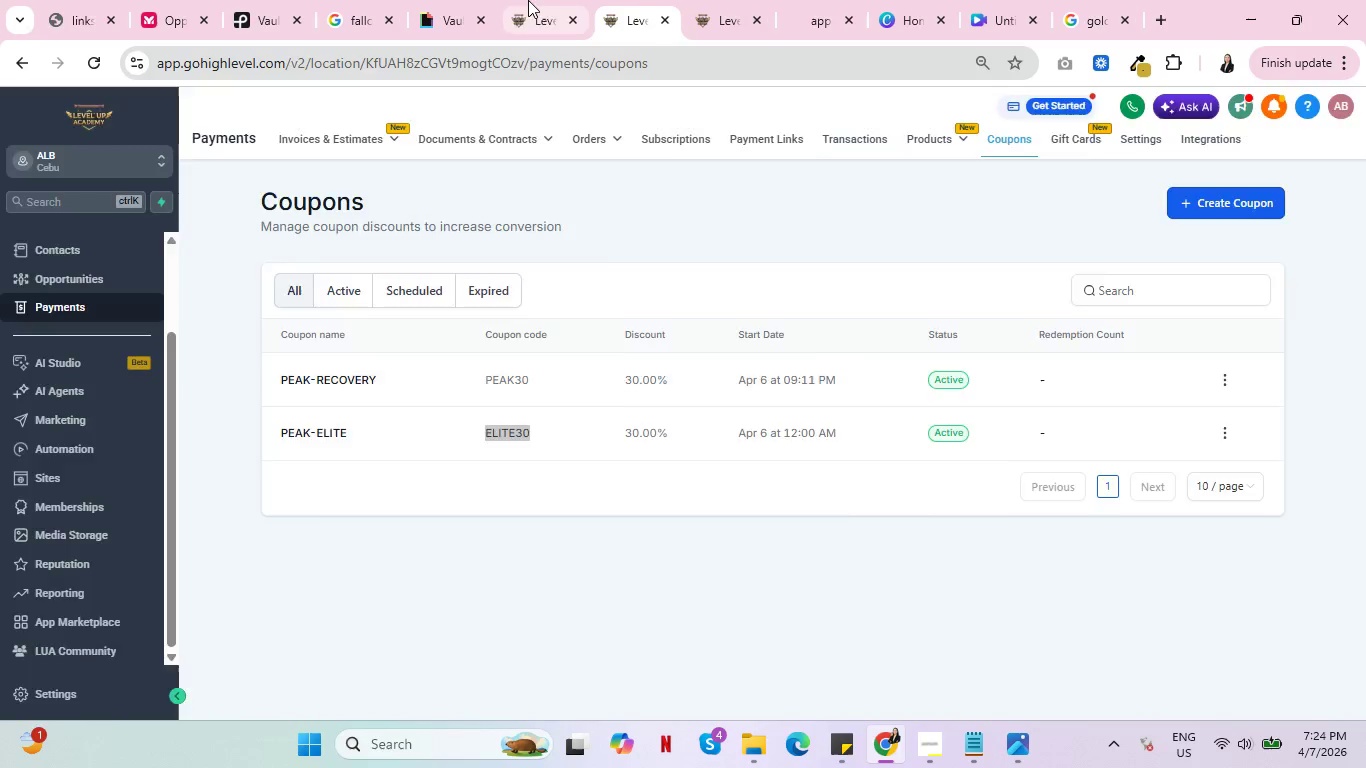 
left_click([528, 0])
 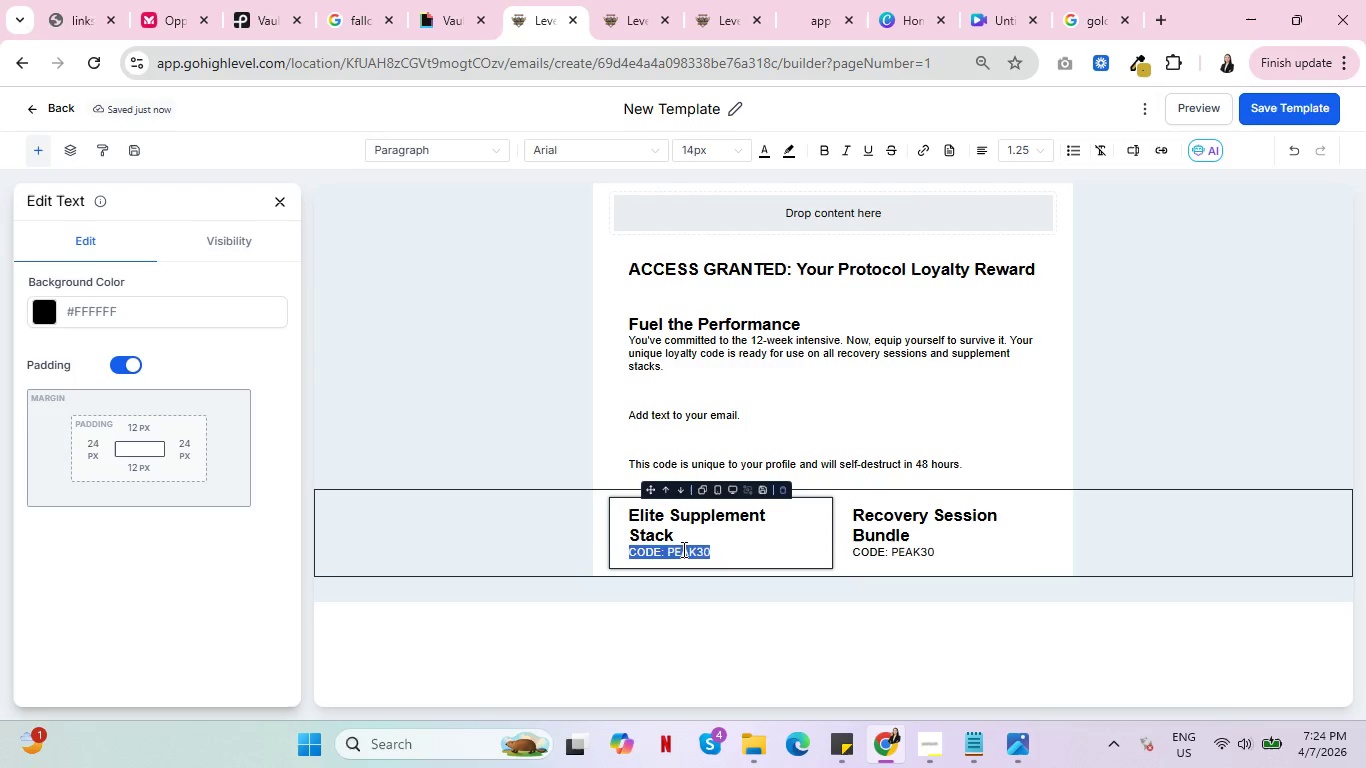 
double_click([682, 549])
 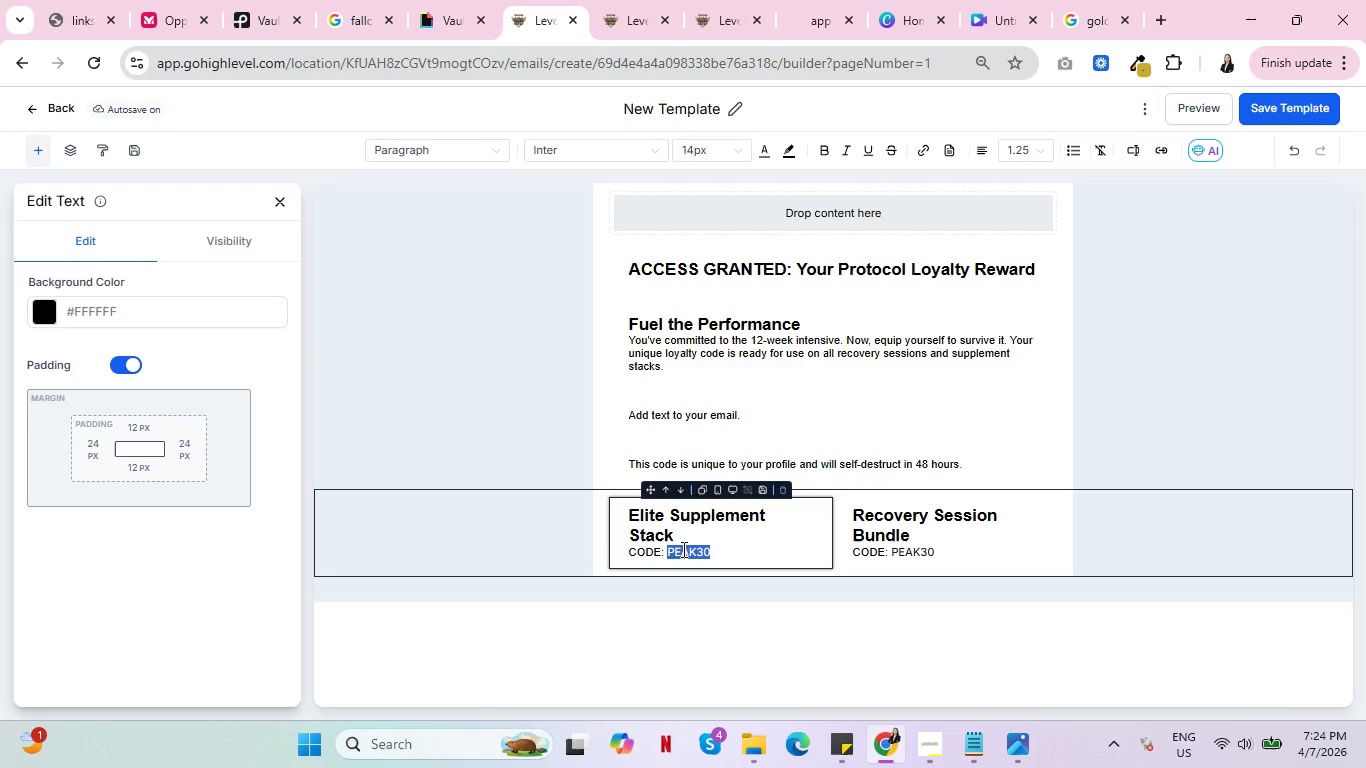 
key(Control+V)
 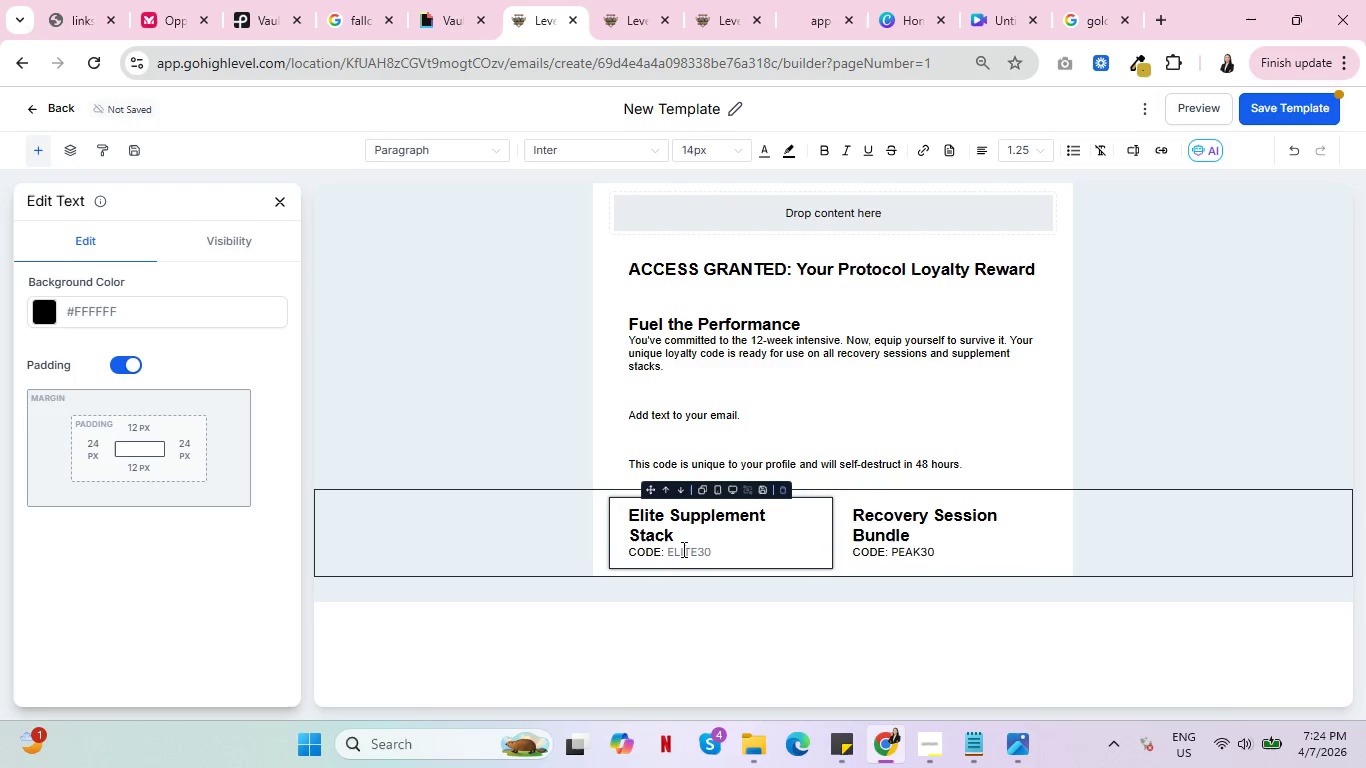 
left_click([682, 549])
 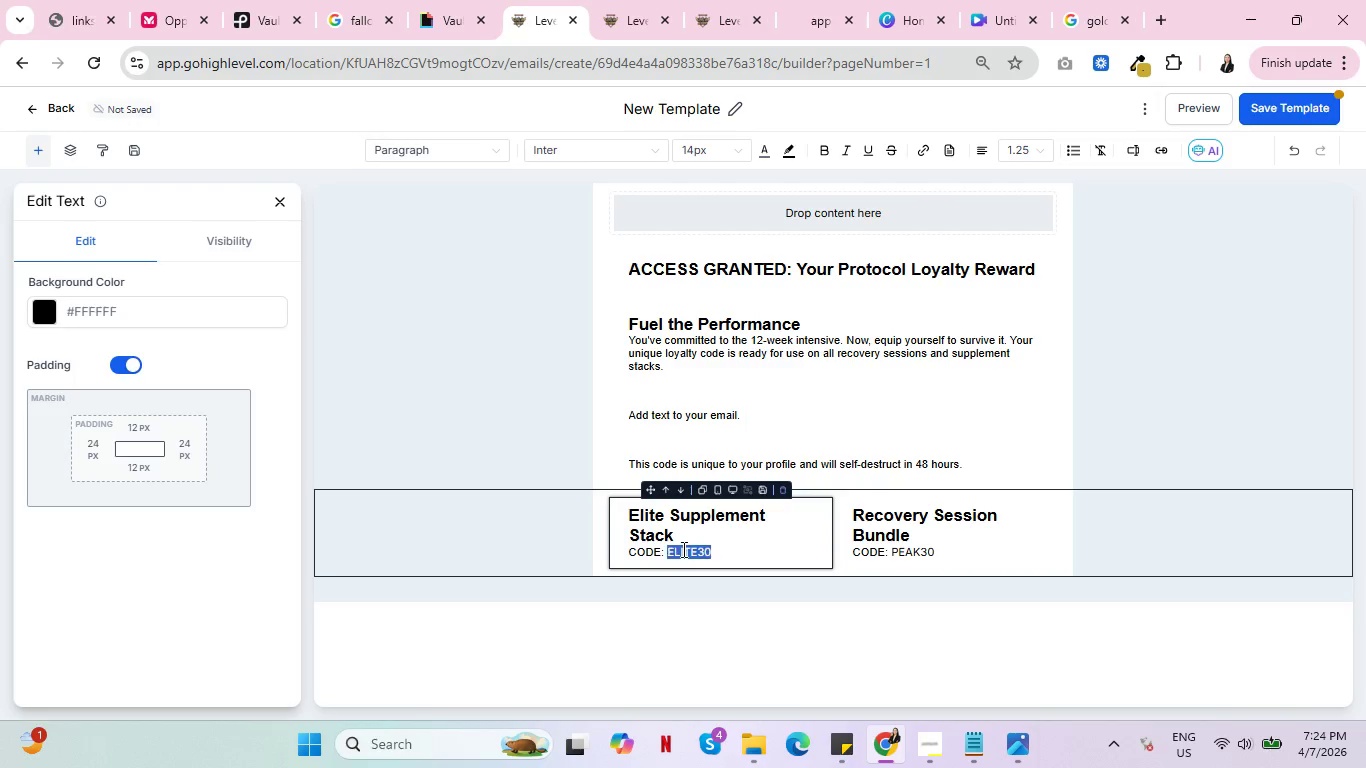 
double_click([682, 549])
 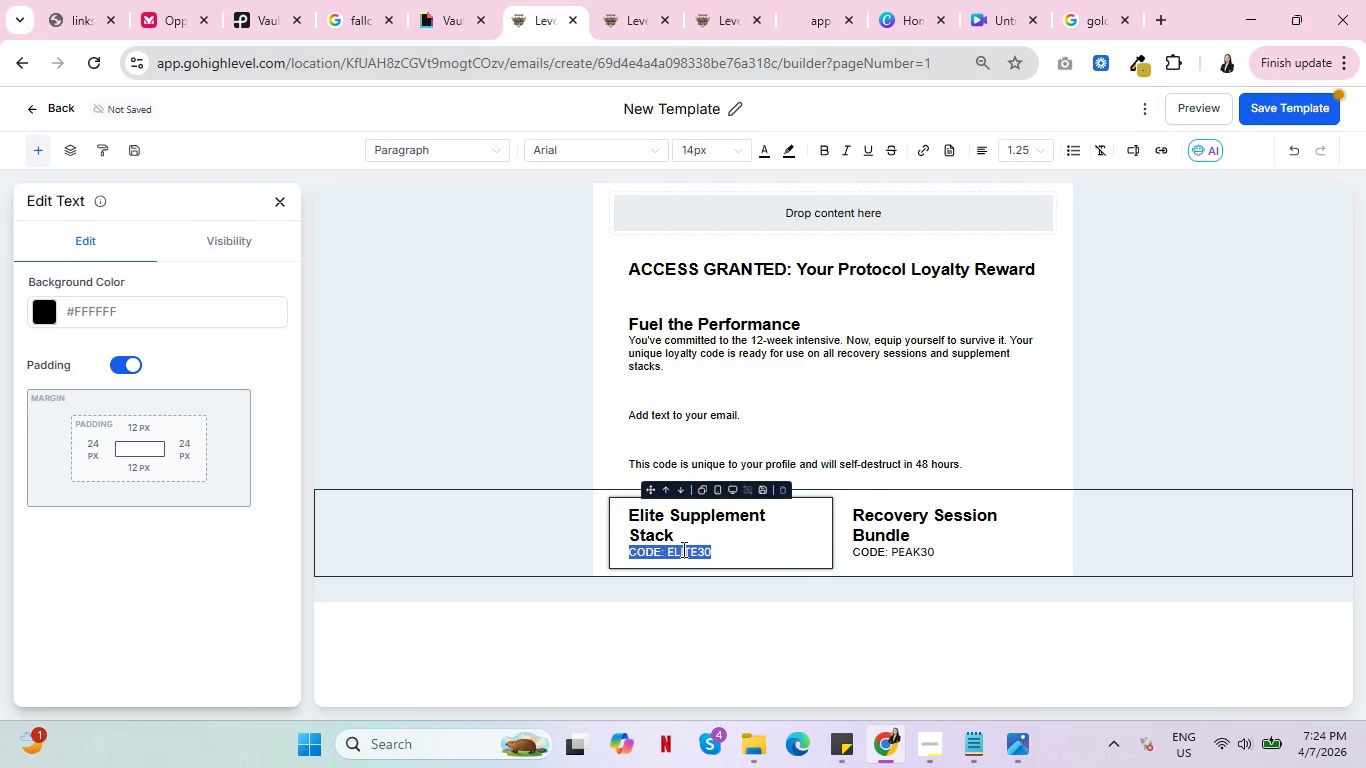 
triple_click([682, 549])
 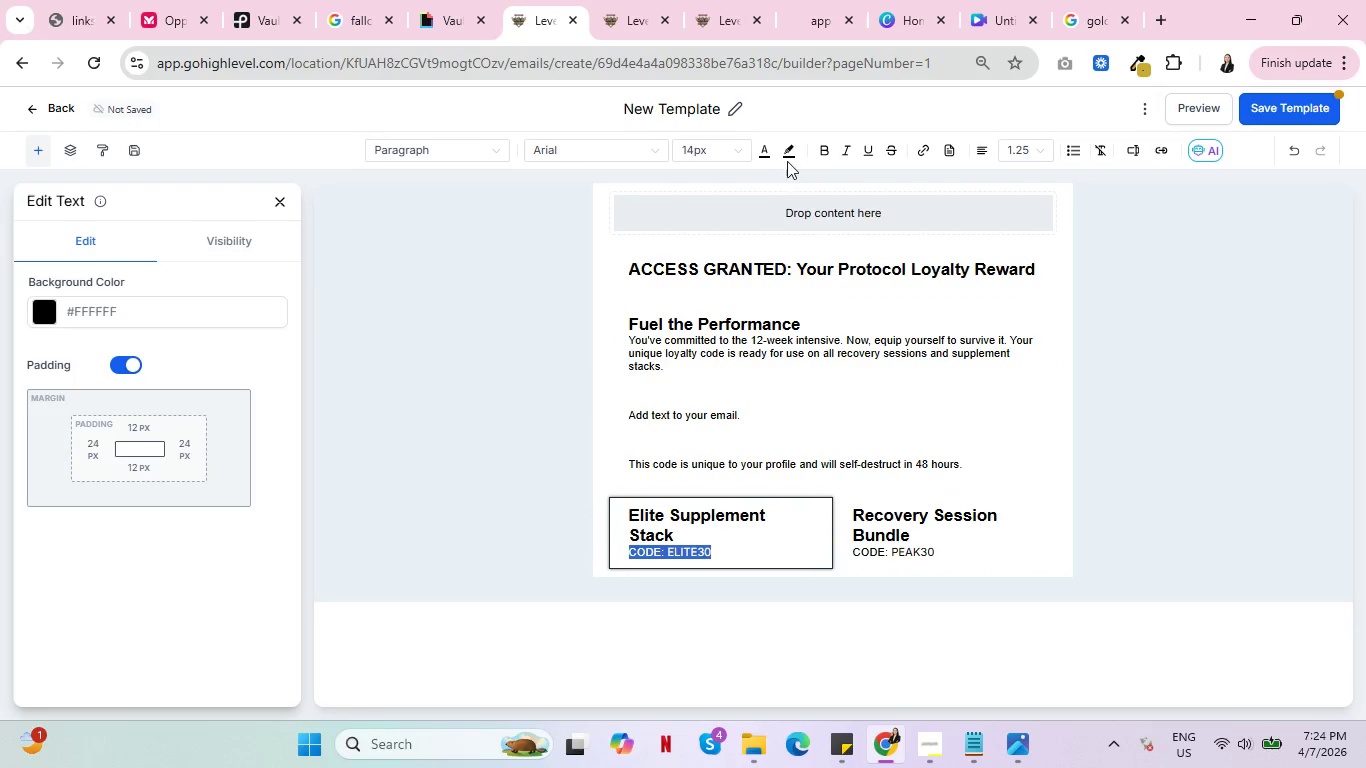 
left_click([758, 156])
 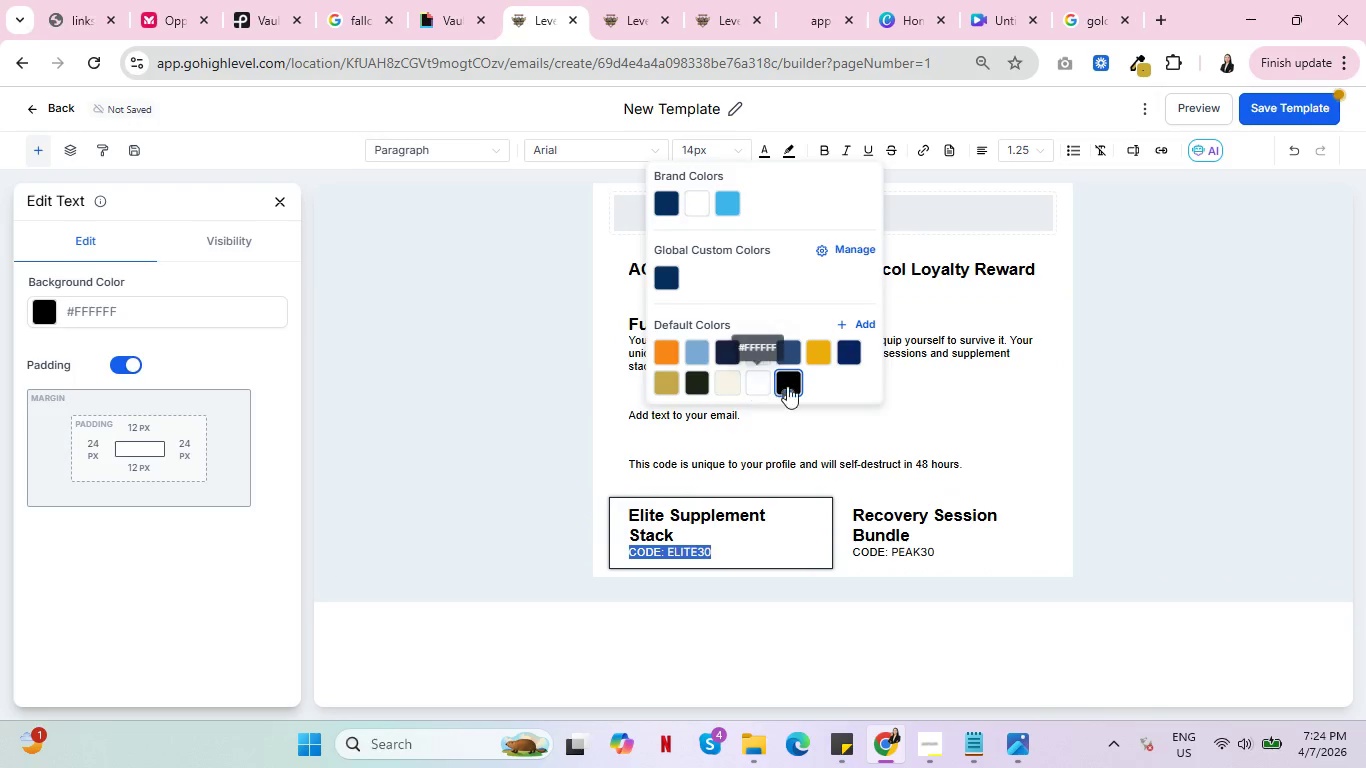 
left_click([790, 381])
 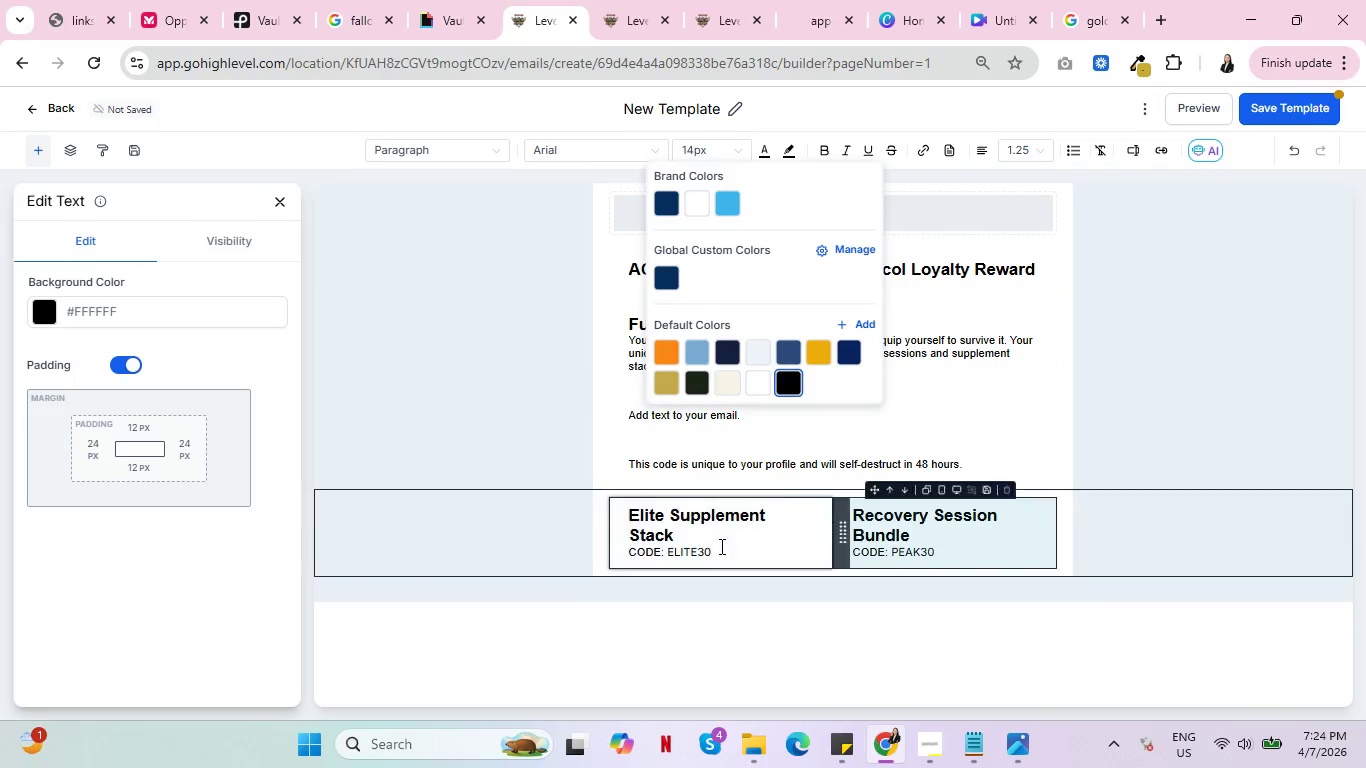 
double_click([650, 517])
 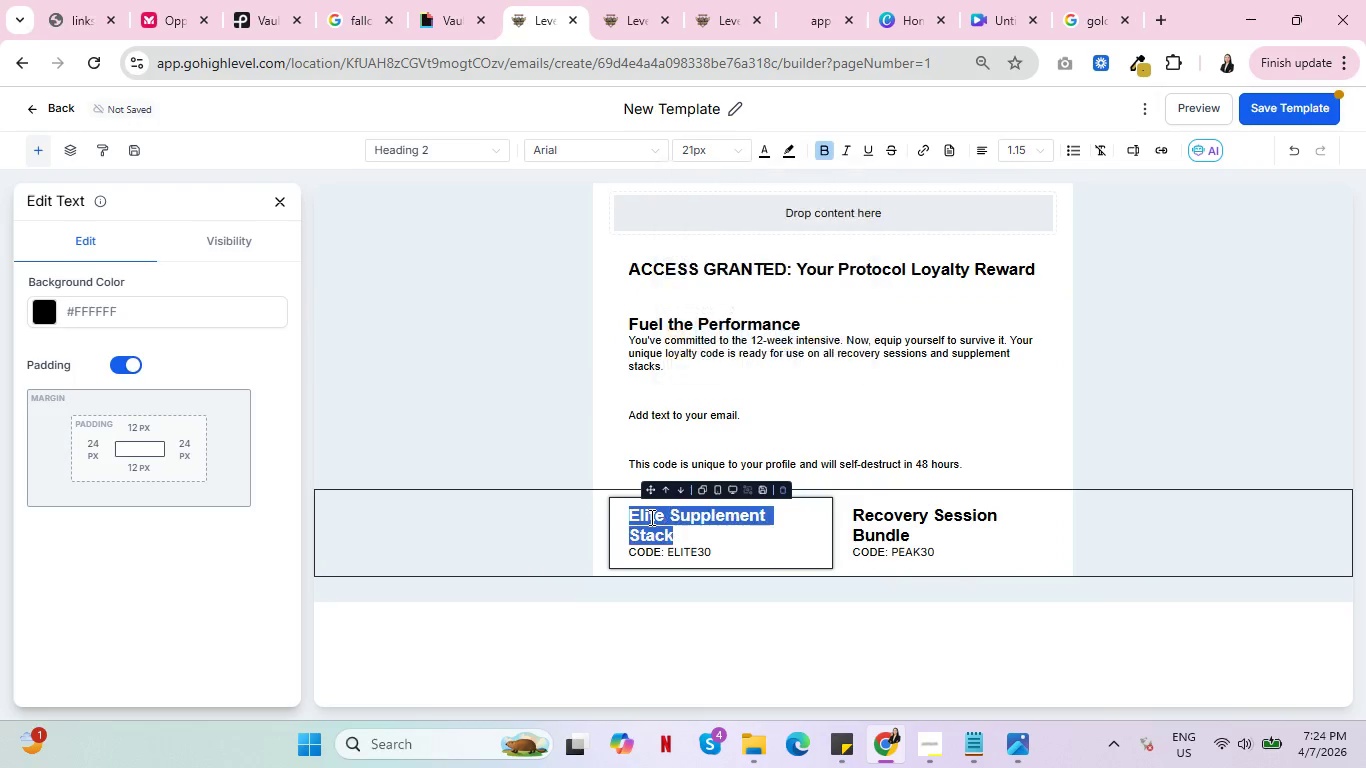 
triple_click([650, 517])
 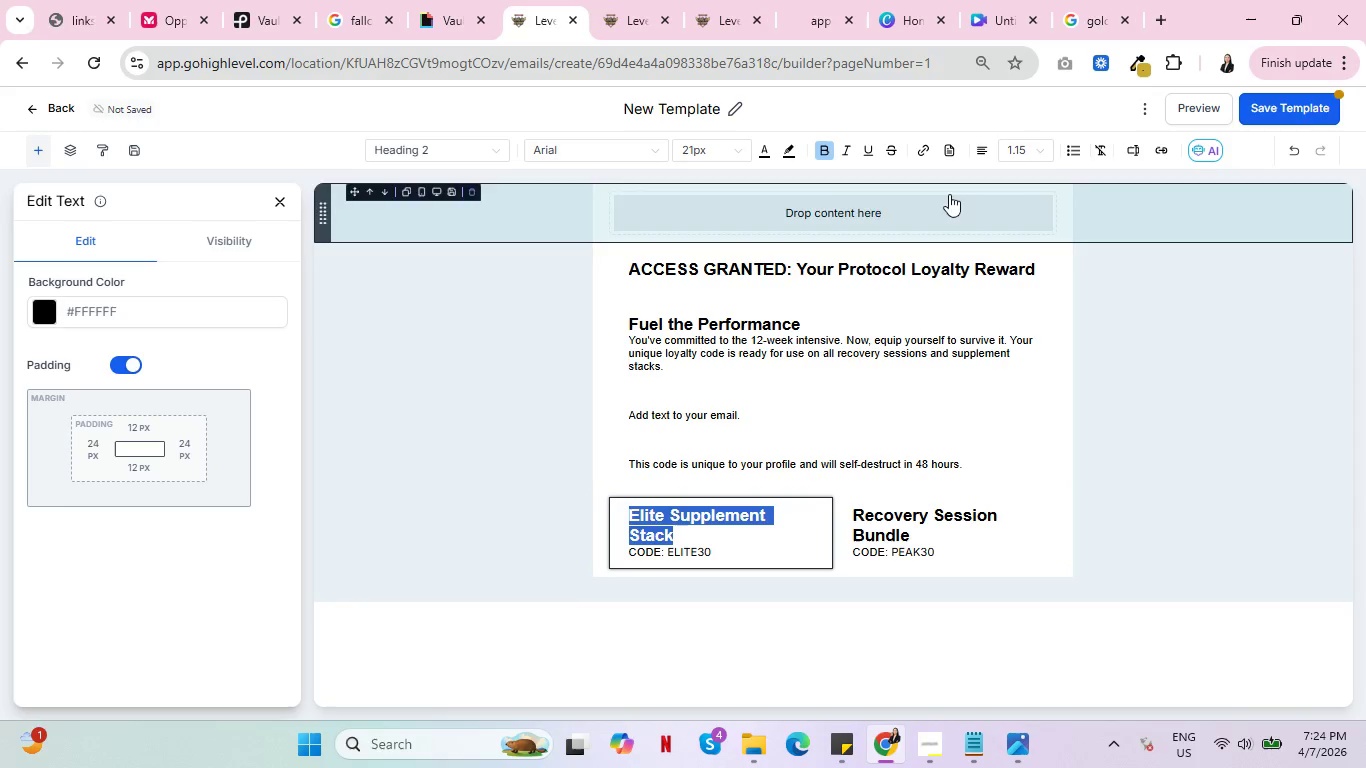 
left_click([742, 150])
 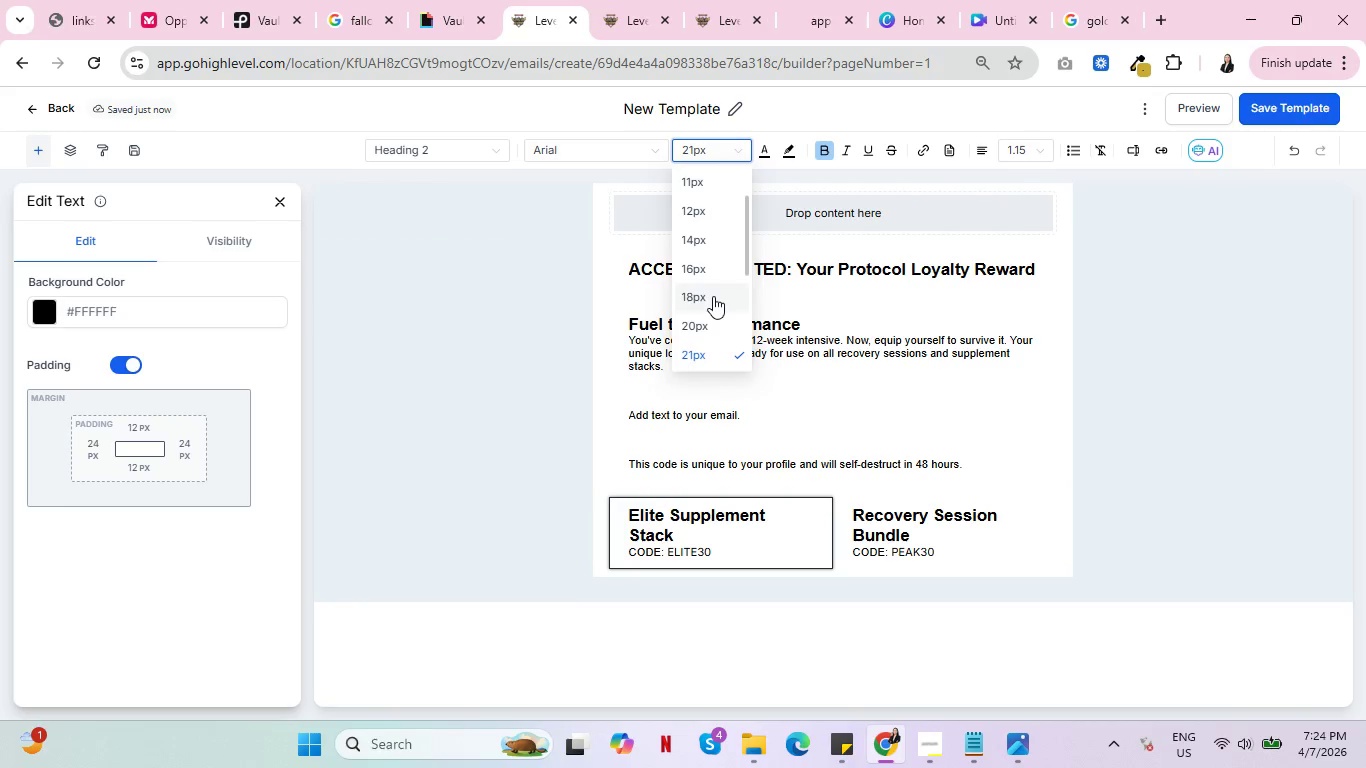 
left_click([713, 296])
 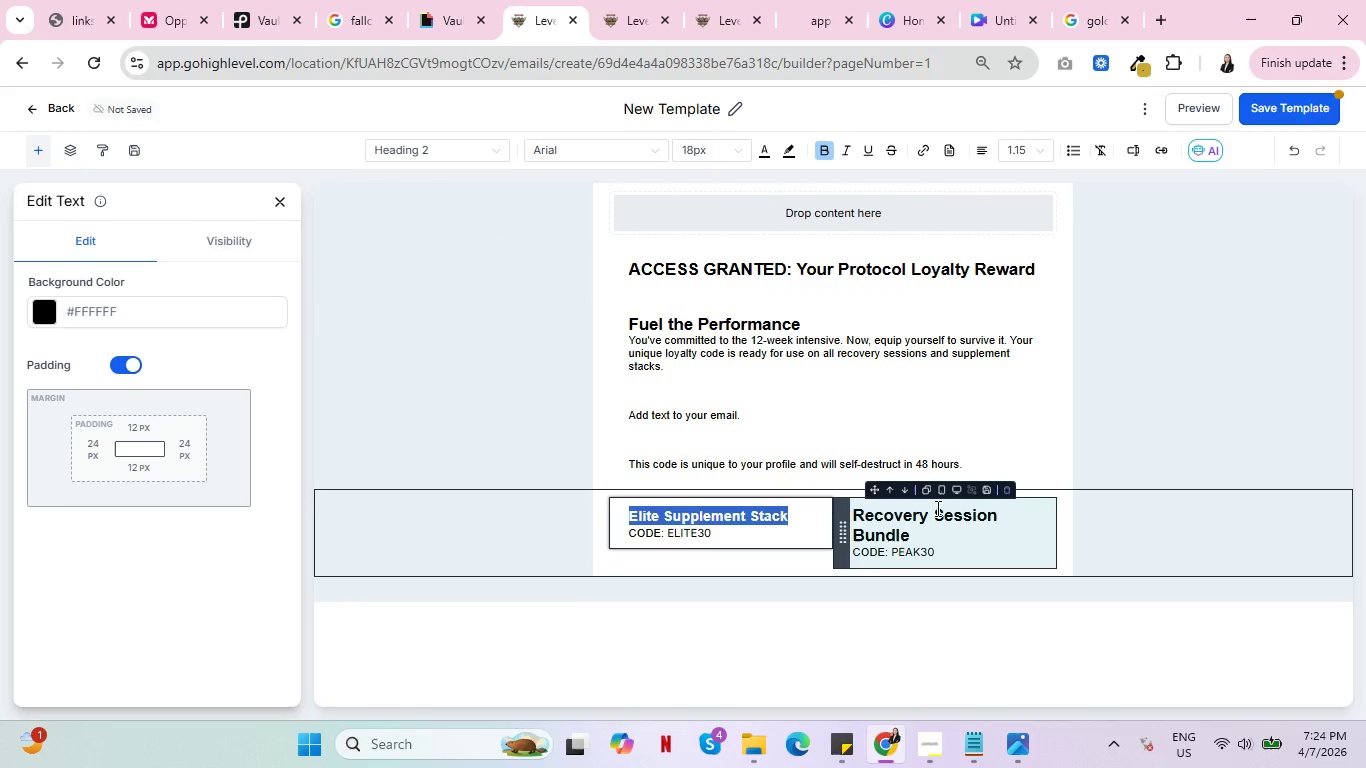 
double_click([897, 511])
 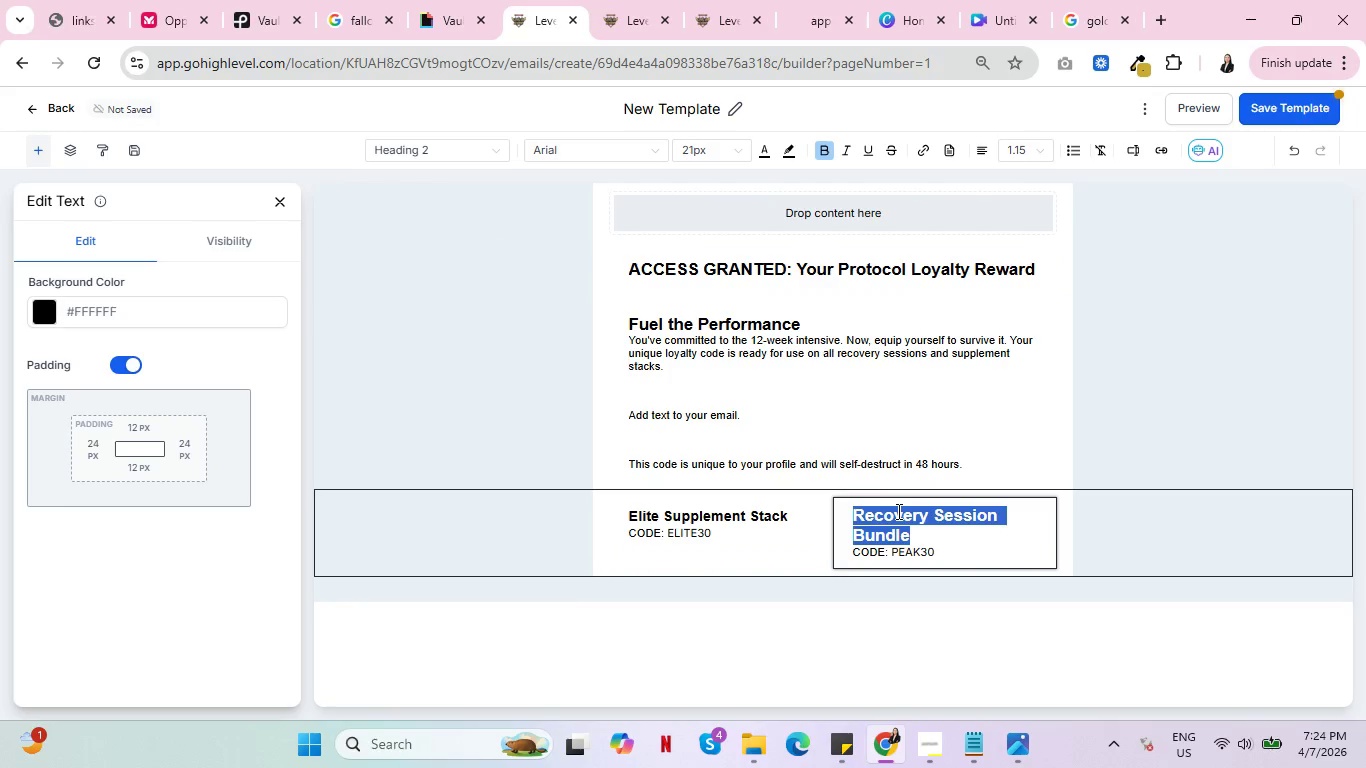 
triple_click([897, 511])
 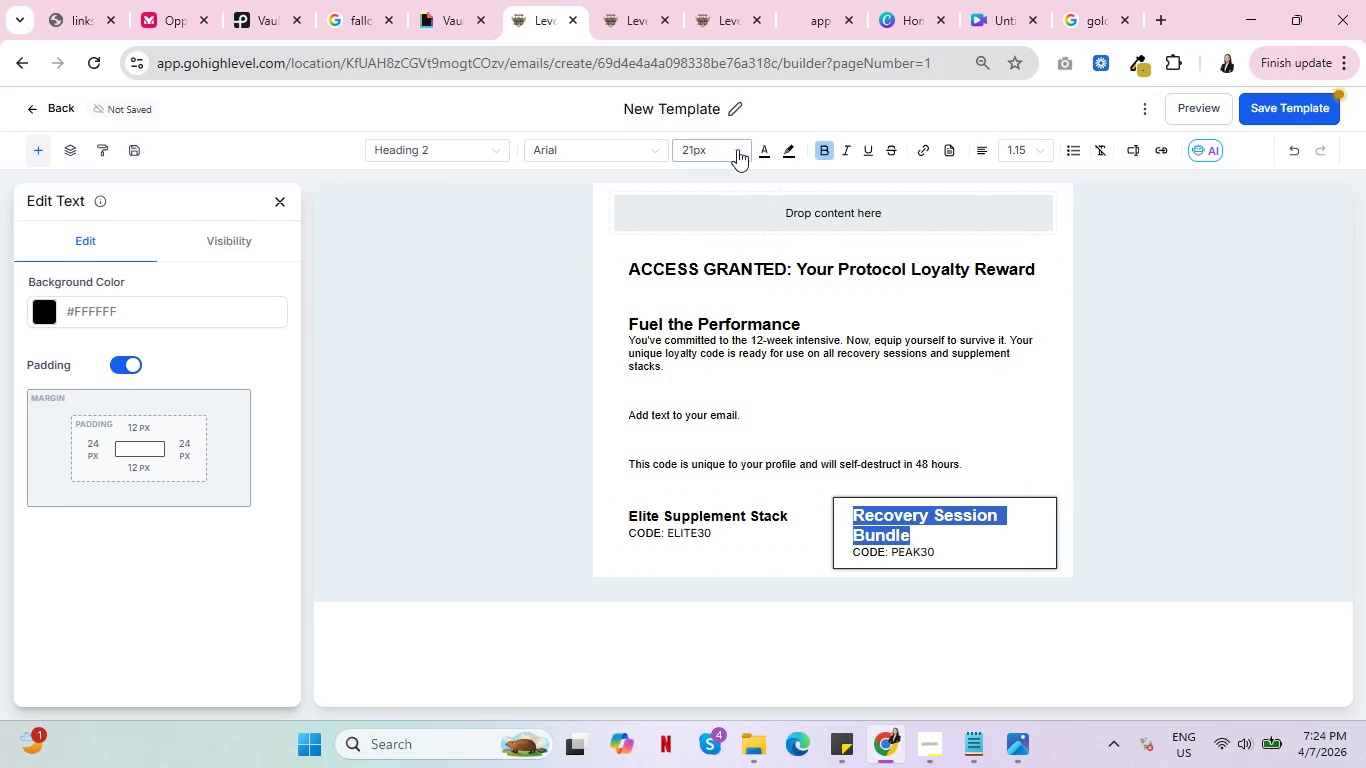 
left_click([741, 147])
 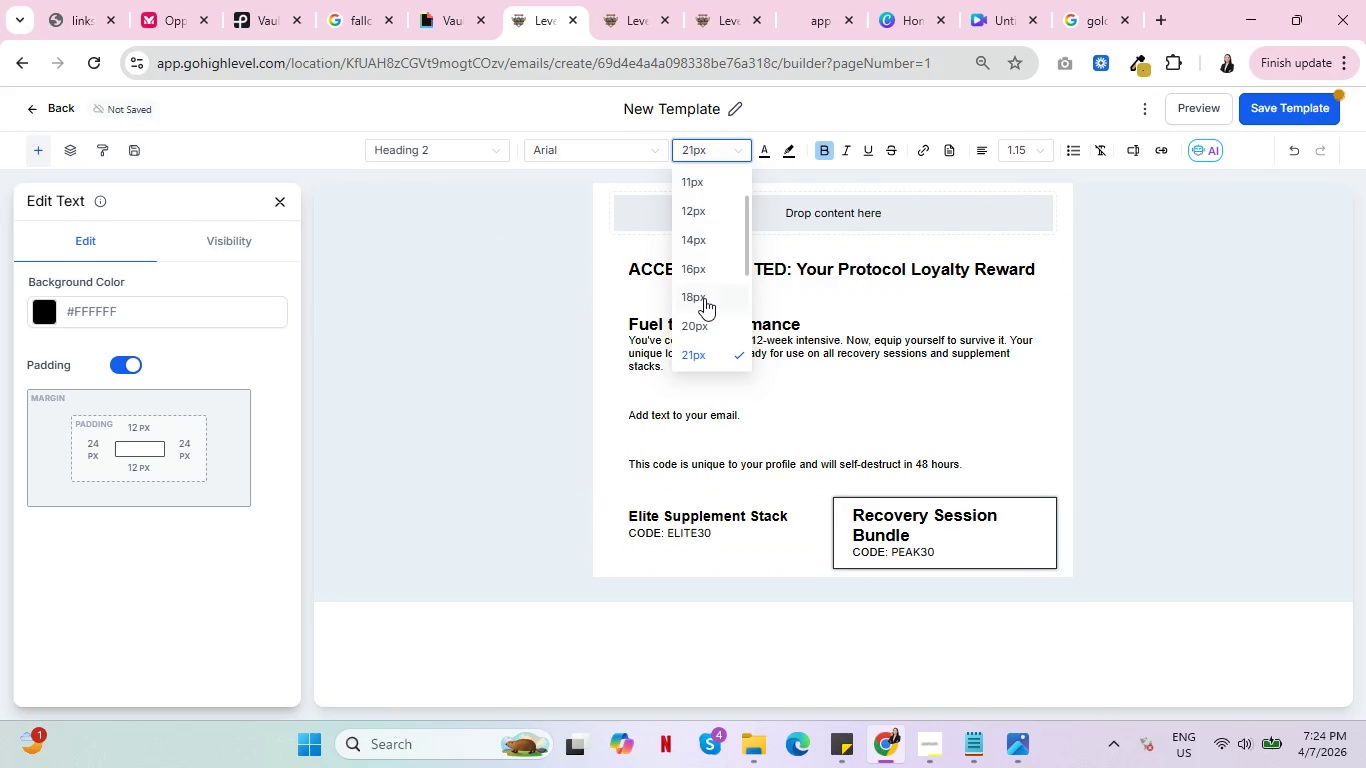 
left_click([704, 298])
 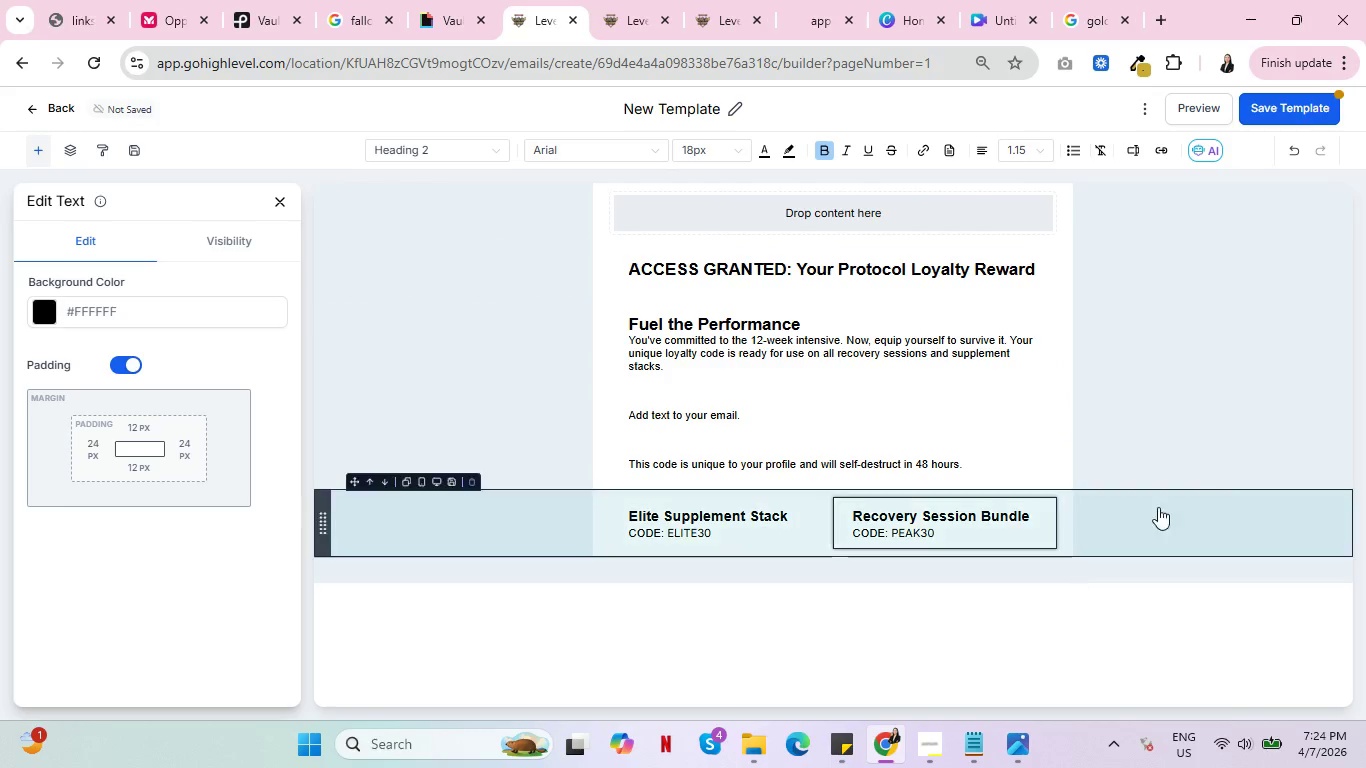 
left_click([974, 409])
 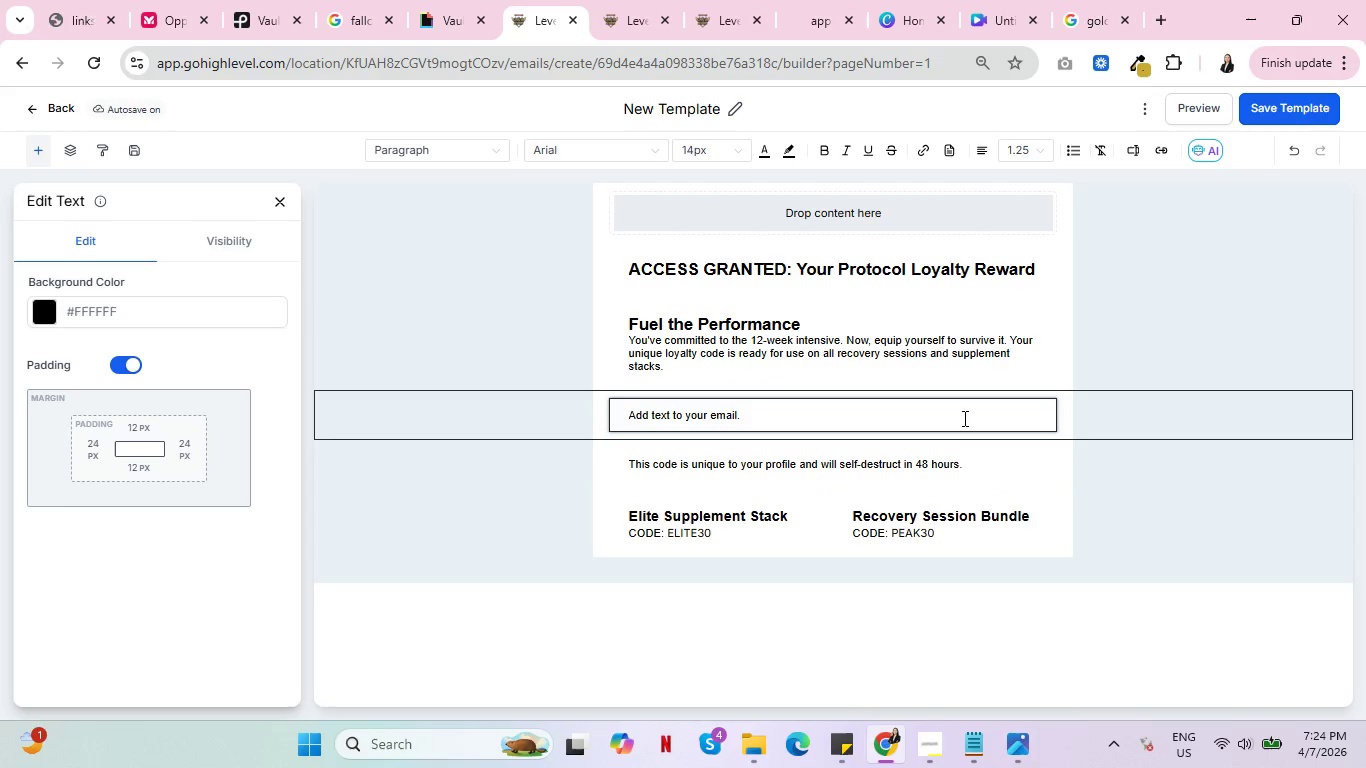 
wait(9.97)
 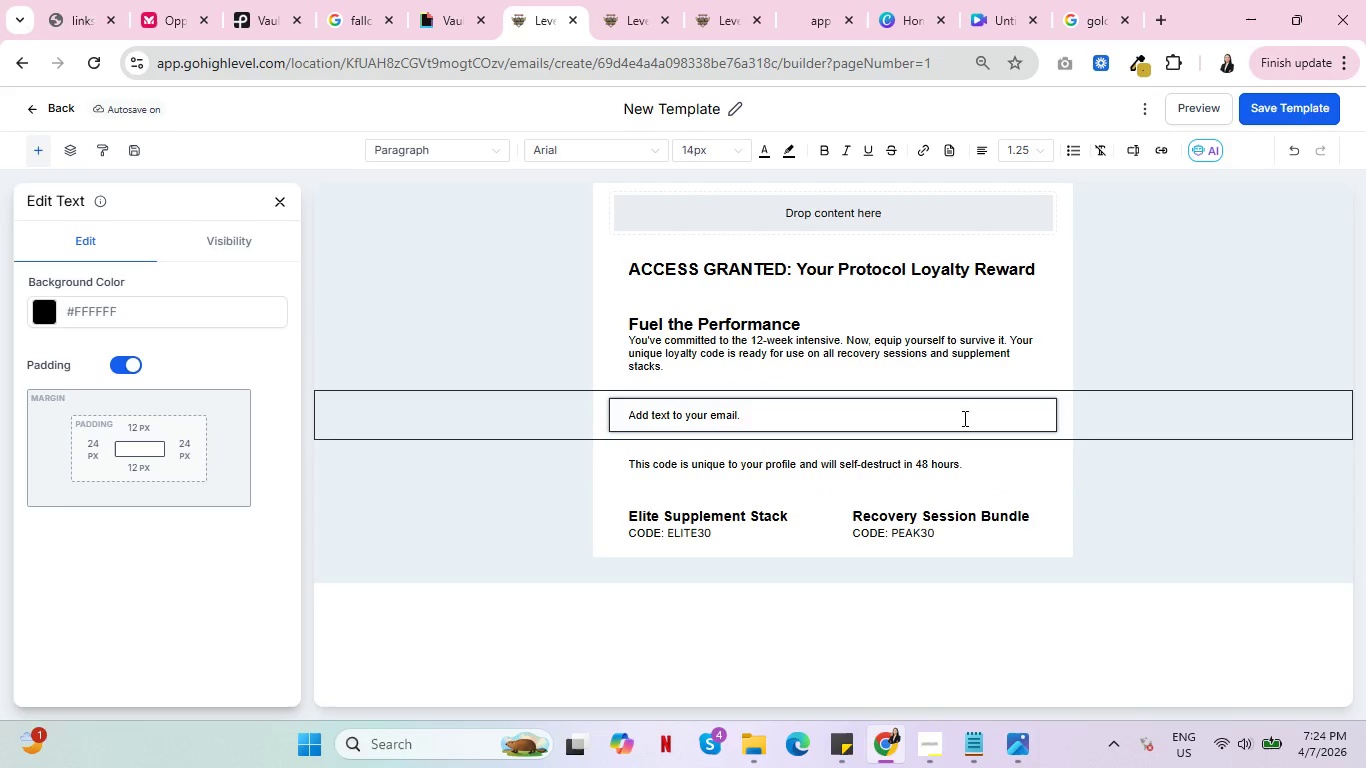 
left_click([367, 481])
 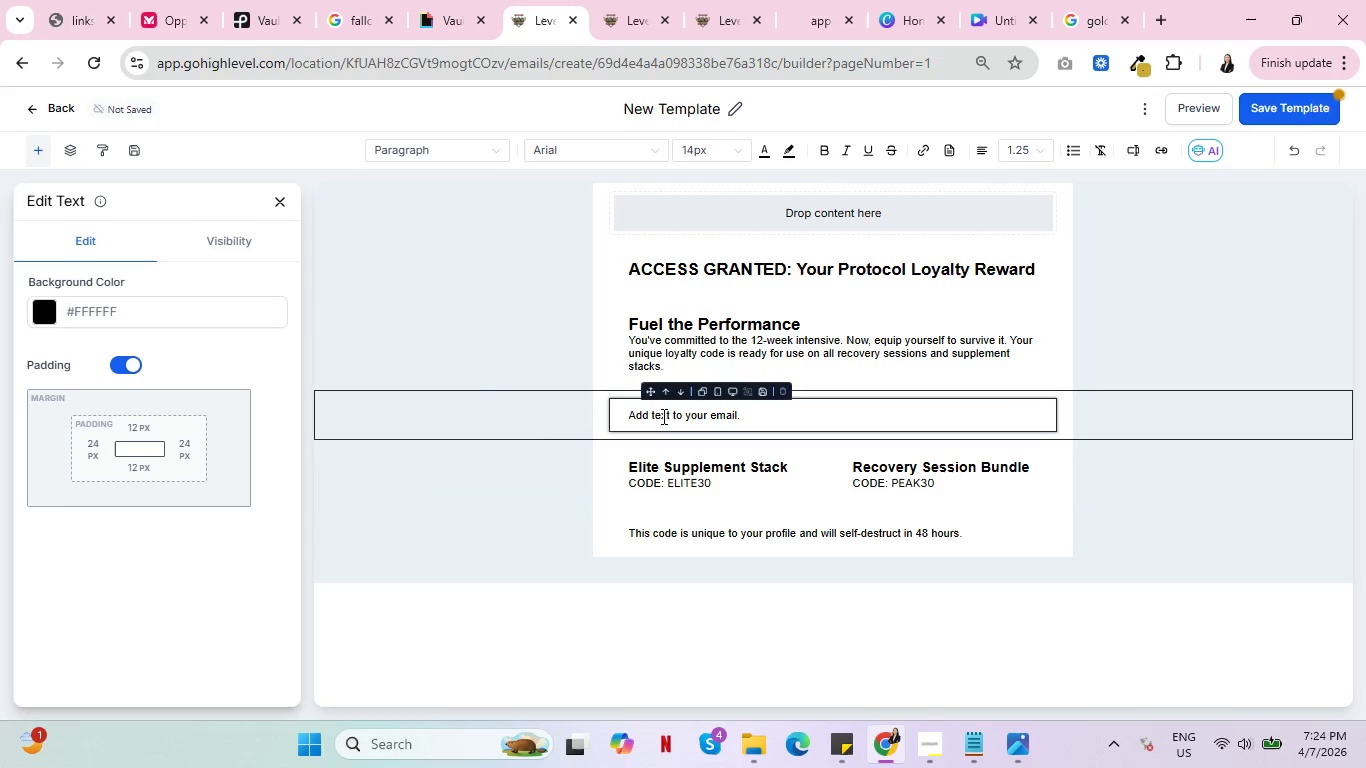 
left_click([380, 382])
 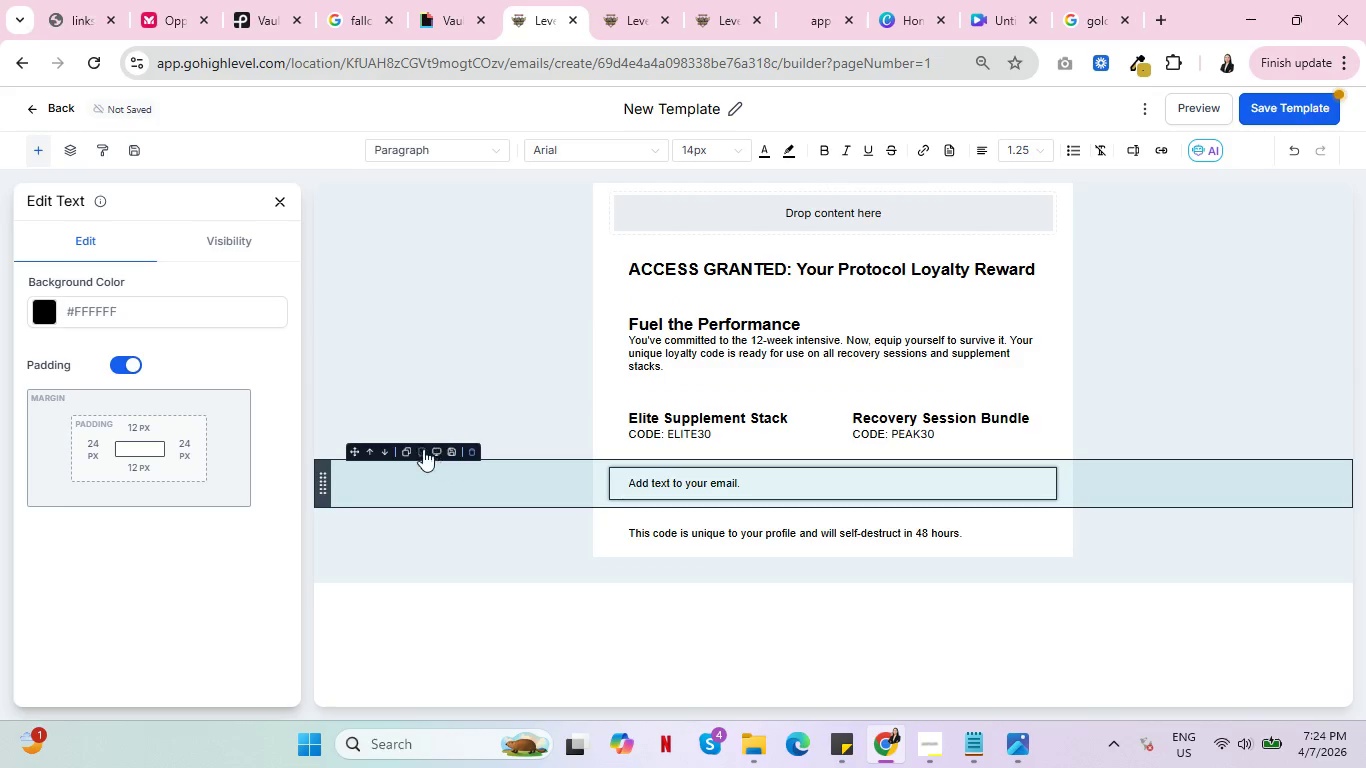 
left_click([383, 451])
 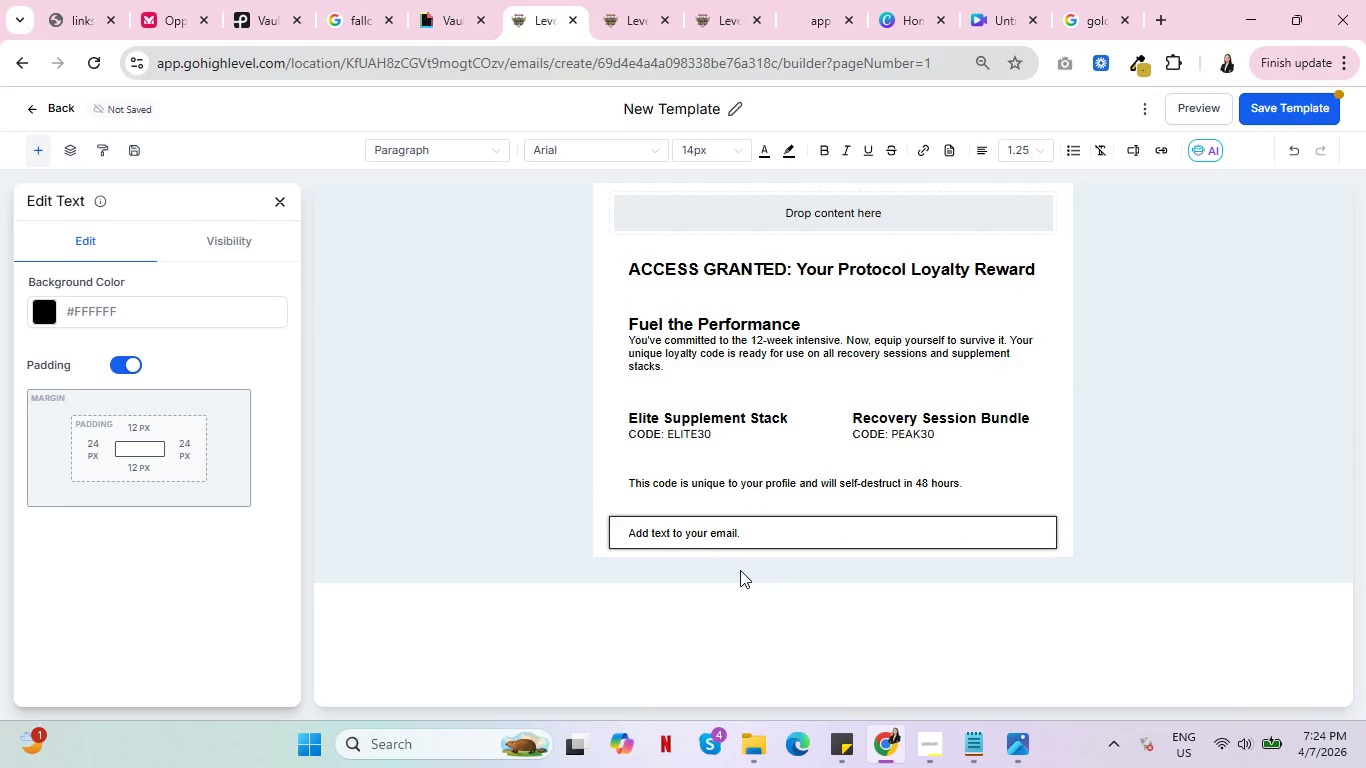 
mouse_move([712, 420])
 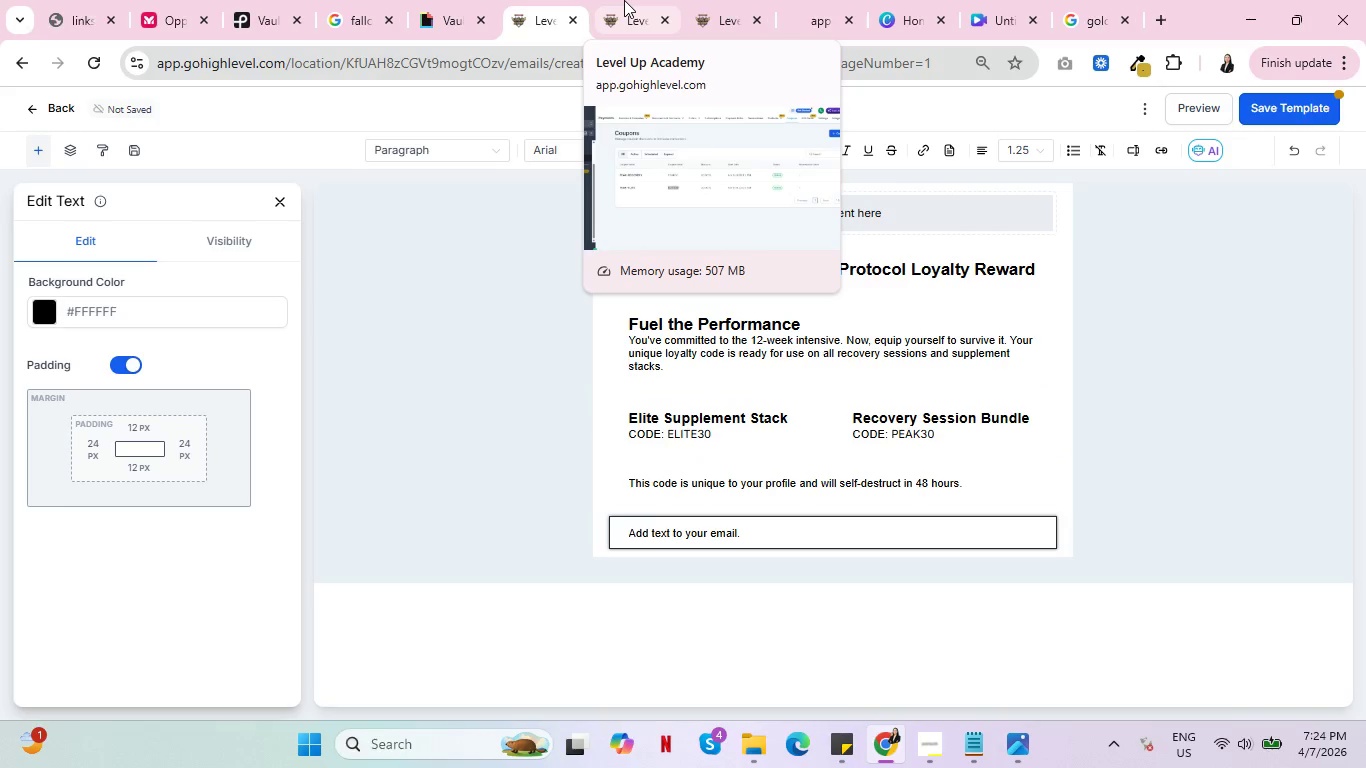 
left_click([624, 0])
 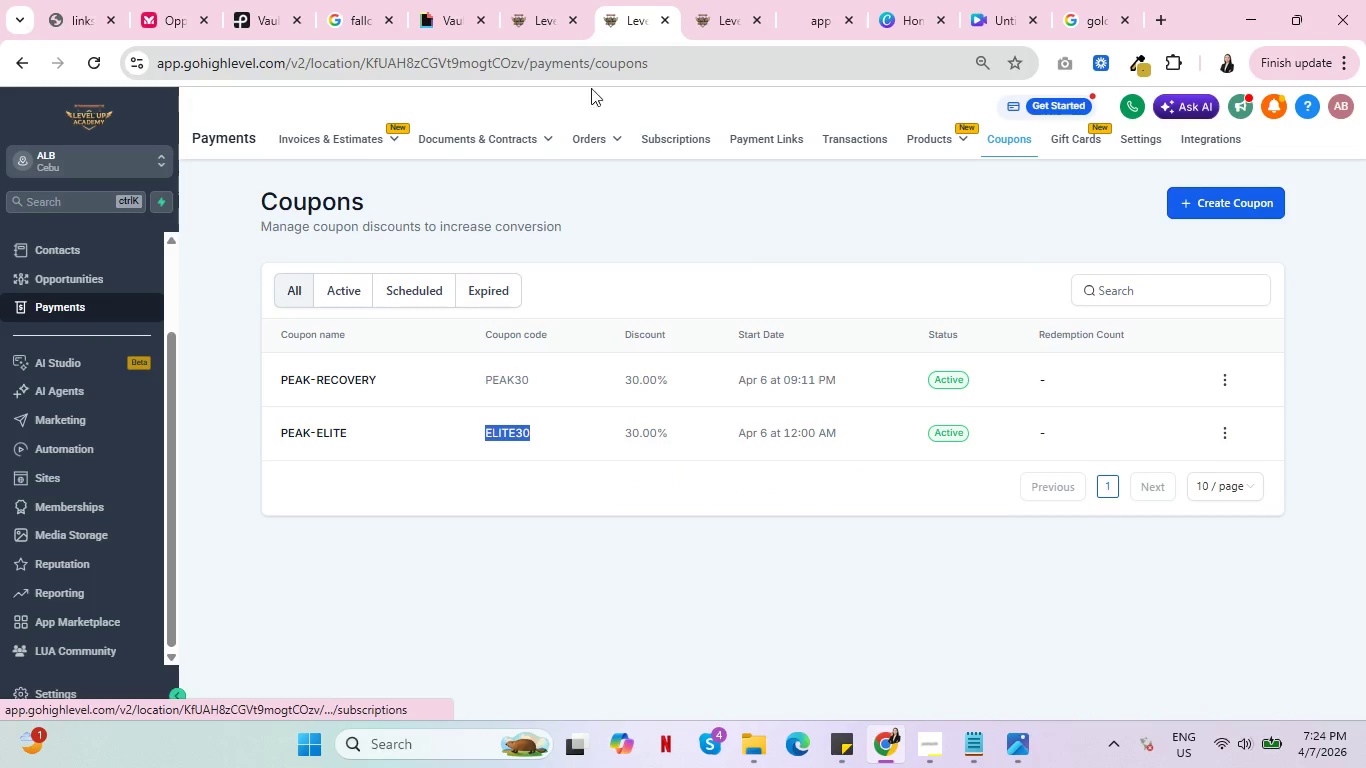 
left_click([540, 9])
 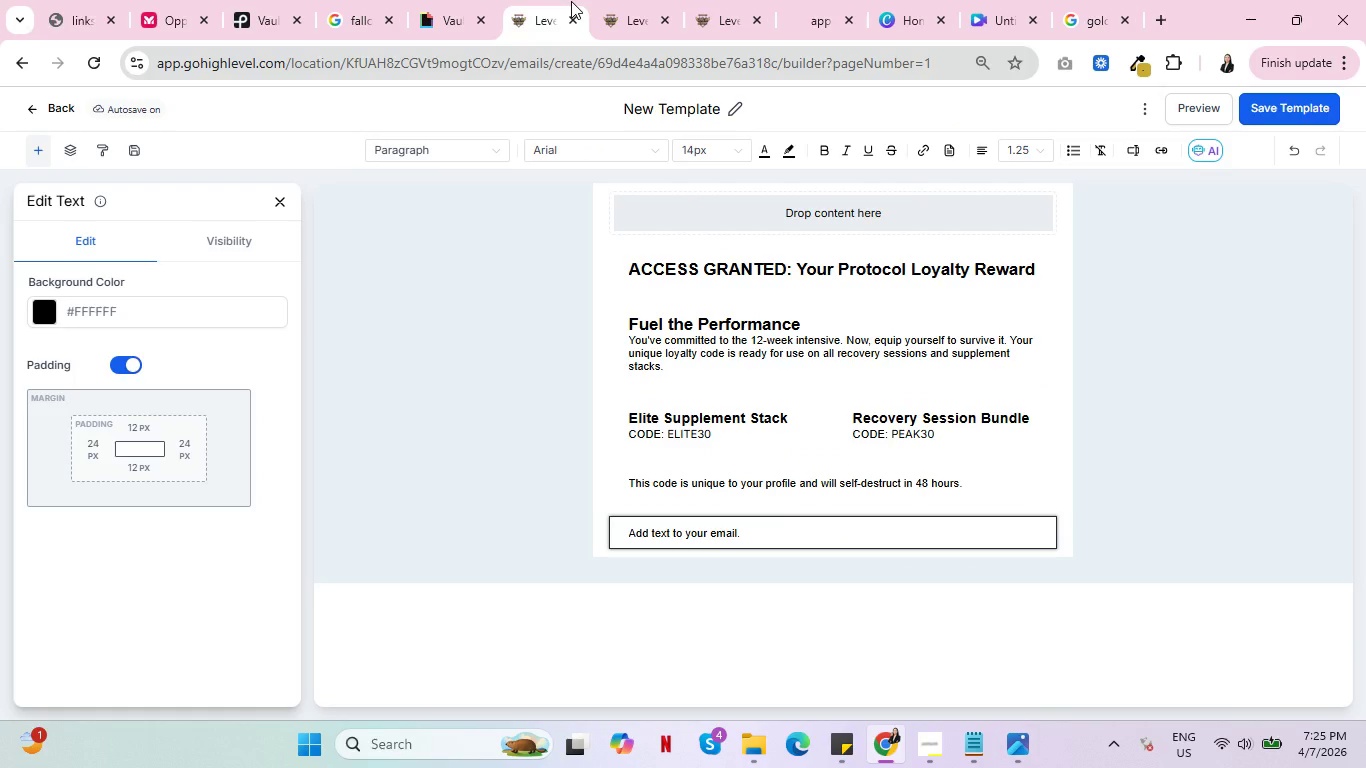 
left_click([612, 0])
 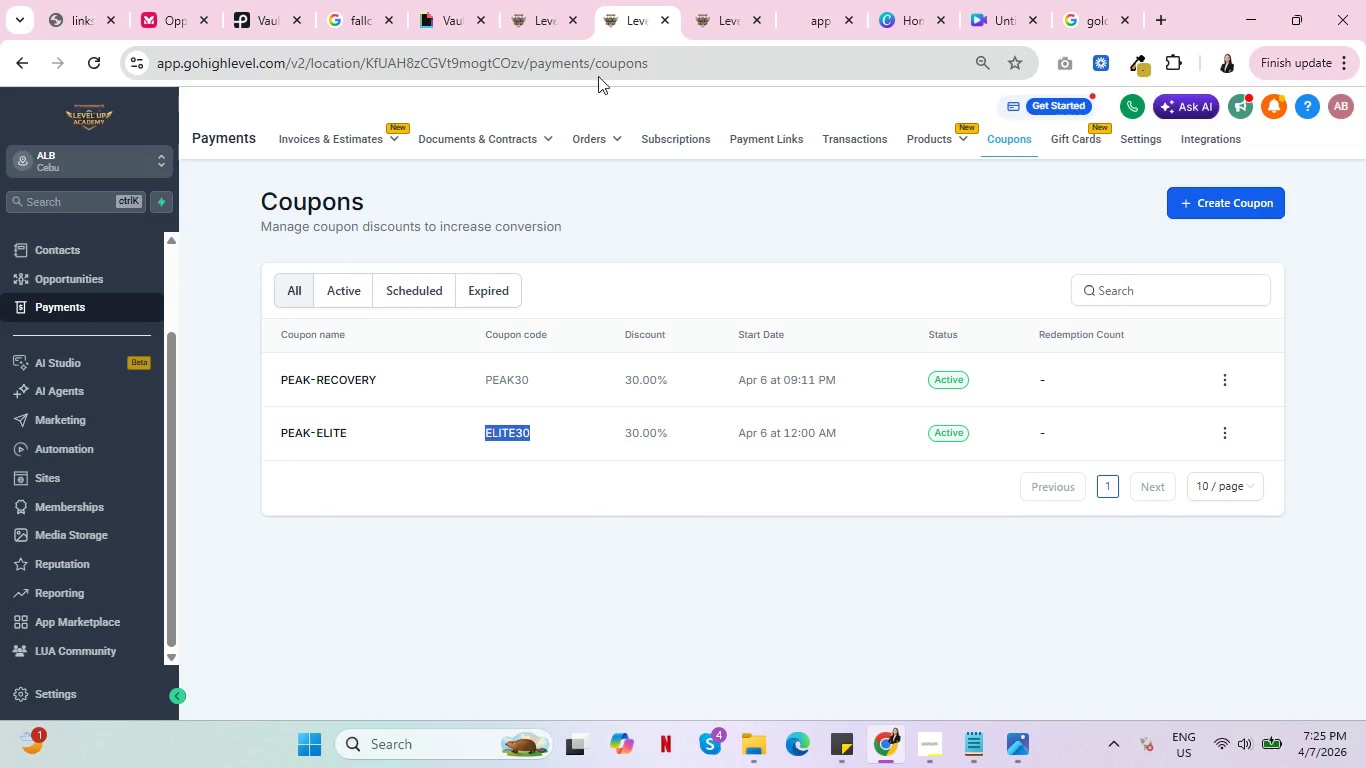 
left_click([551, 4])
 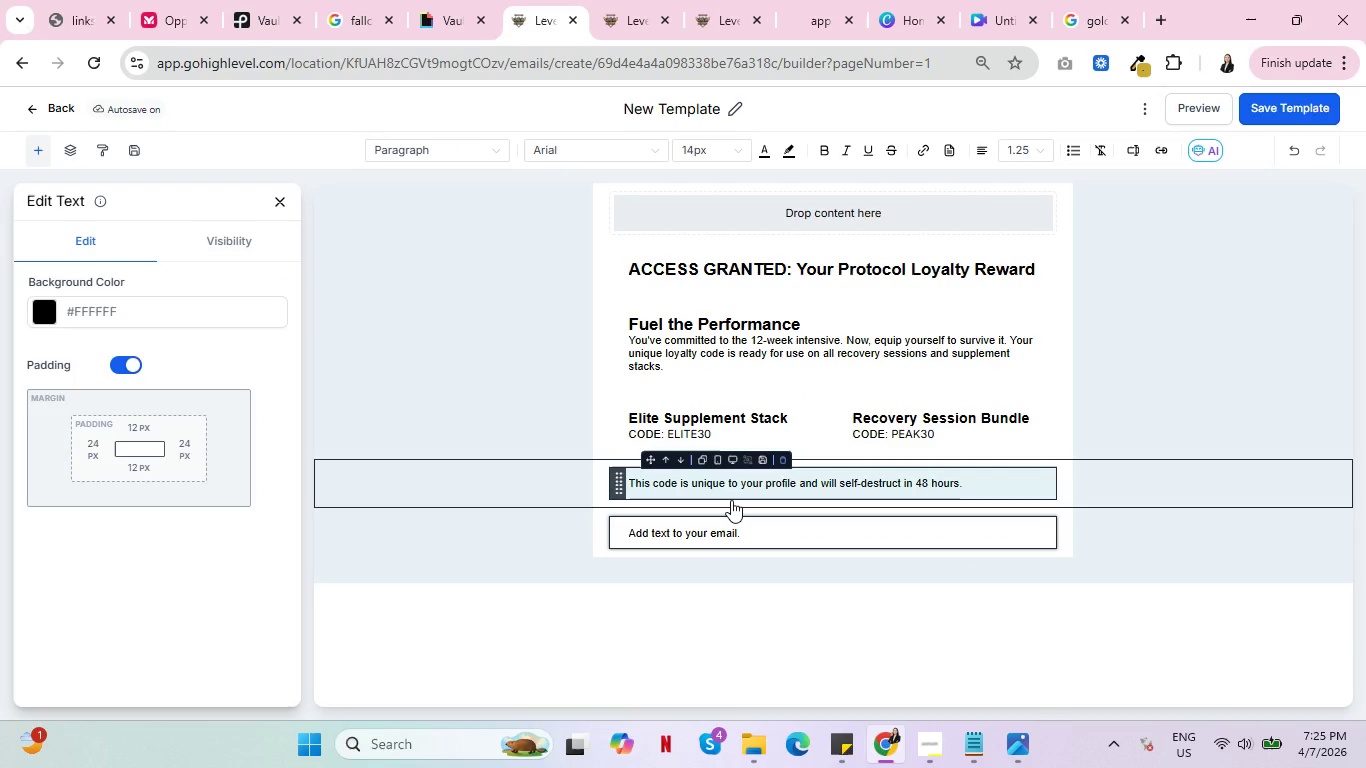 
wait(30.97)
 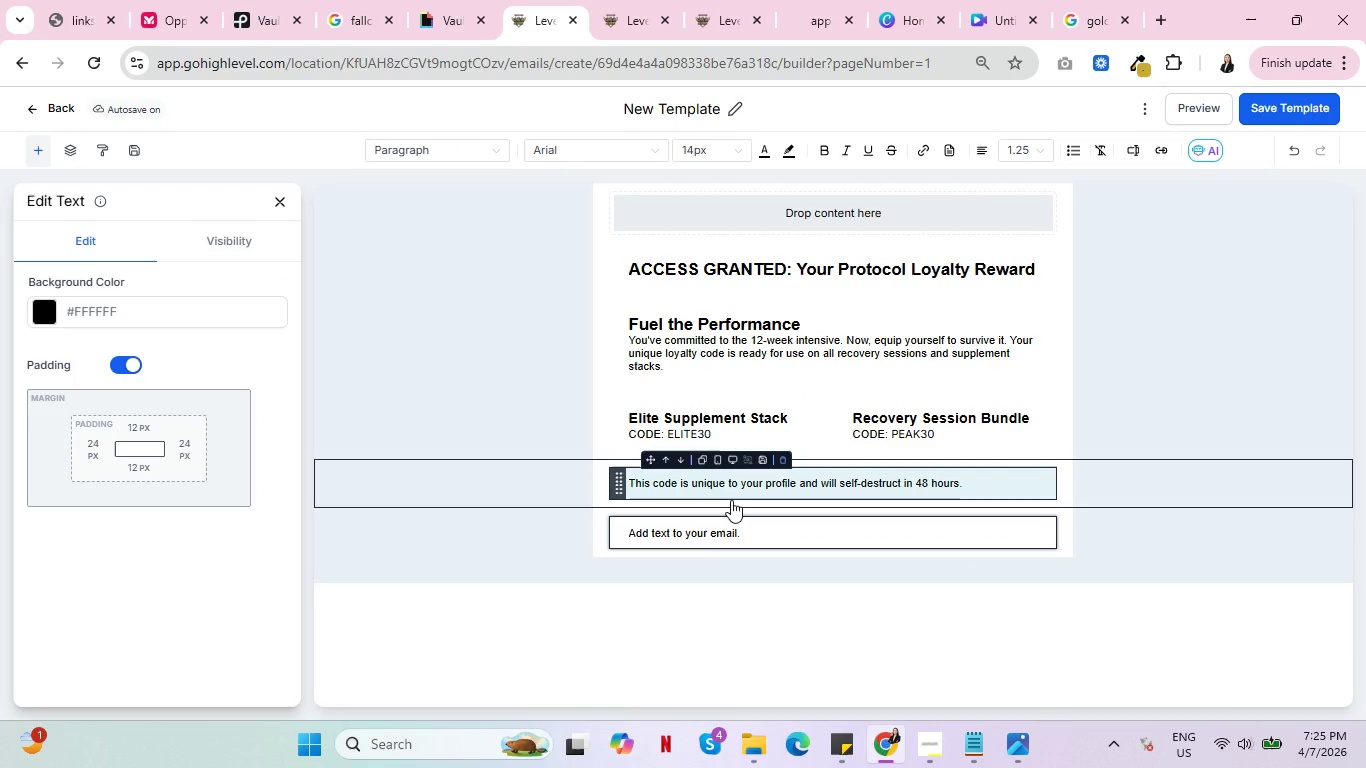 
left_click([363, 500])
 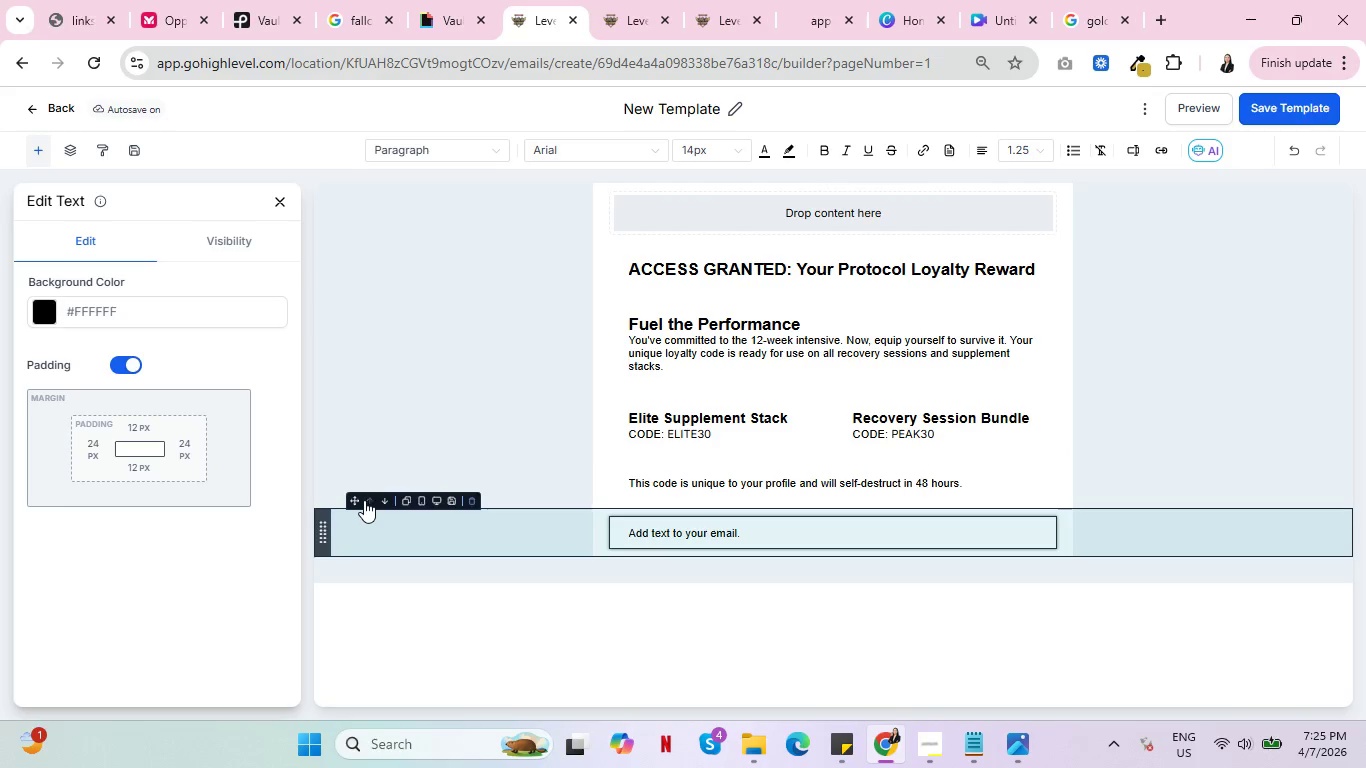 
left_click([364, 500])
 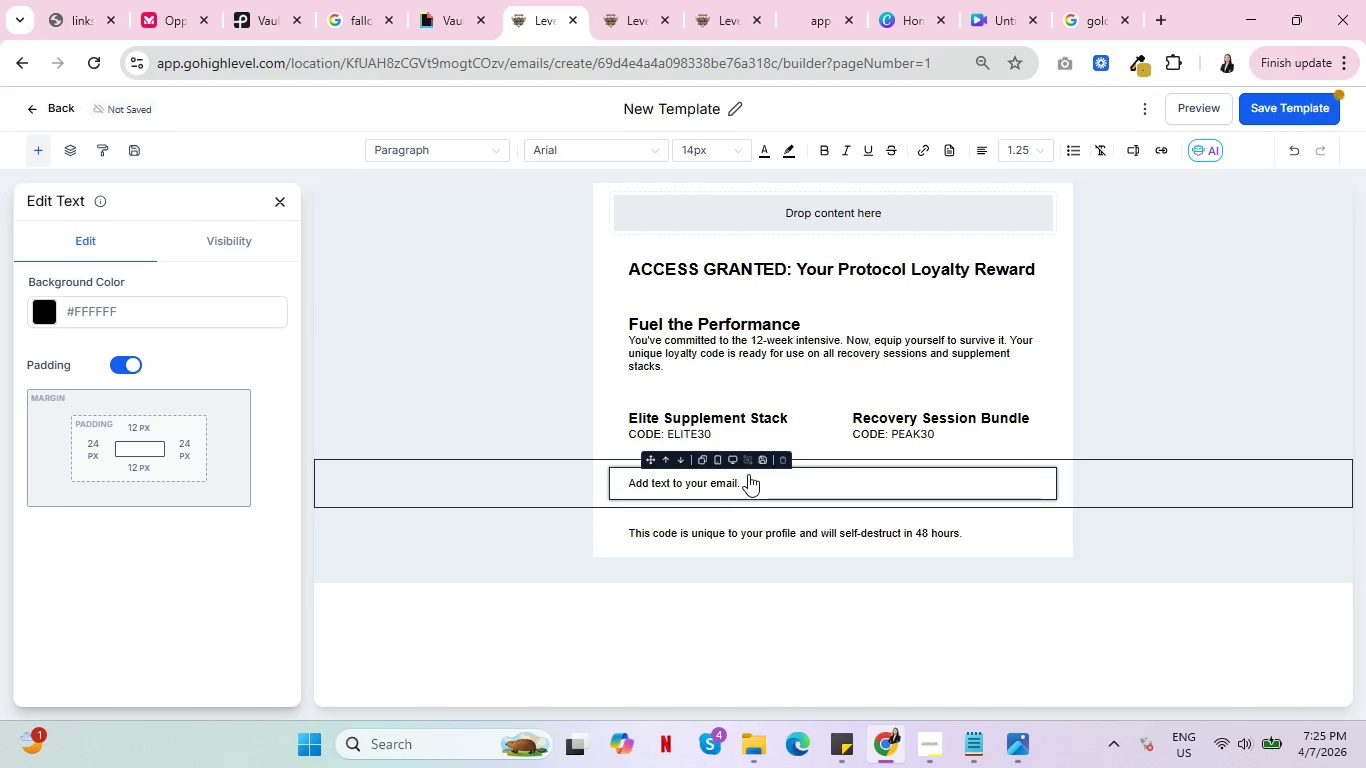 
left_click([748, 474])
 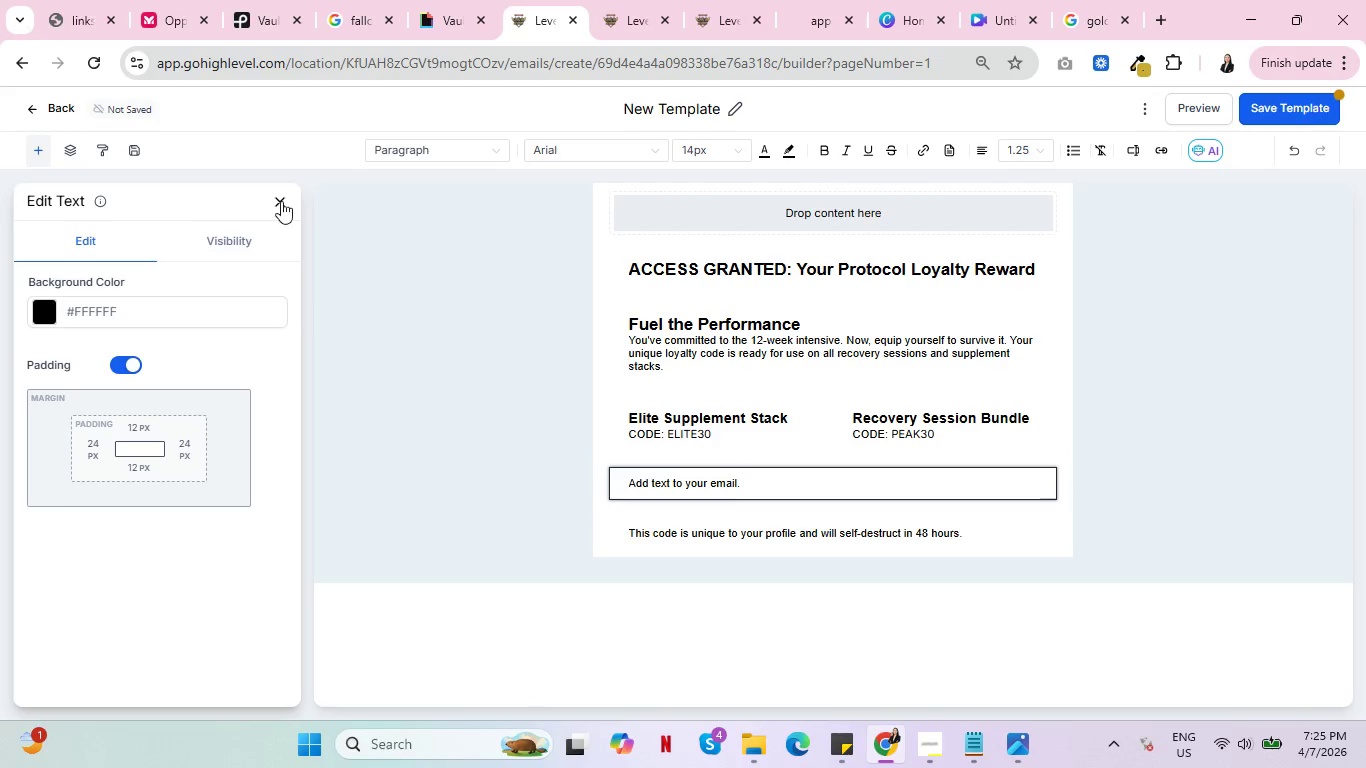 
left_click([281, 200])
 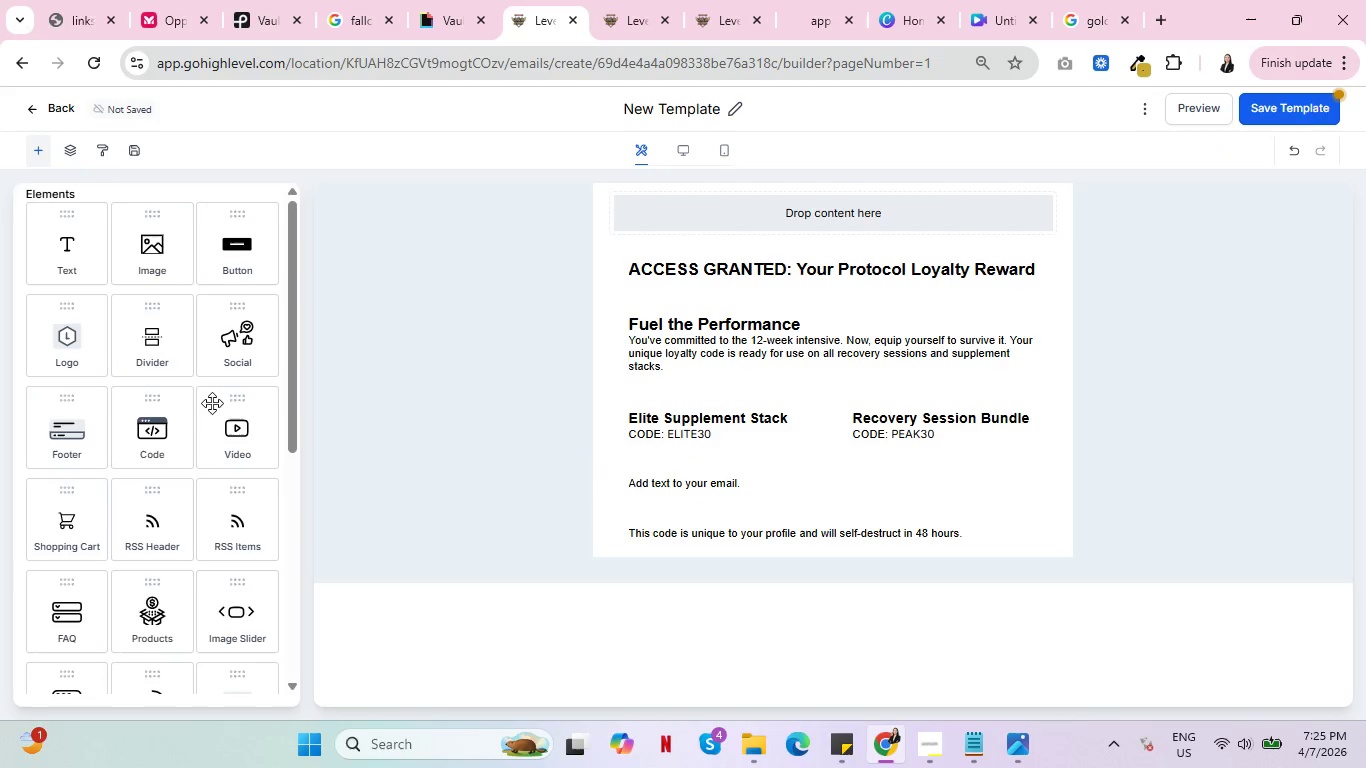 
scroll: coordinate [145, 466], scroll_direction: up, amount: 3.0
 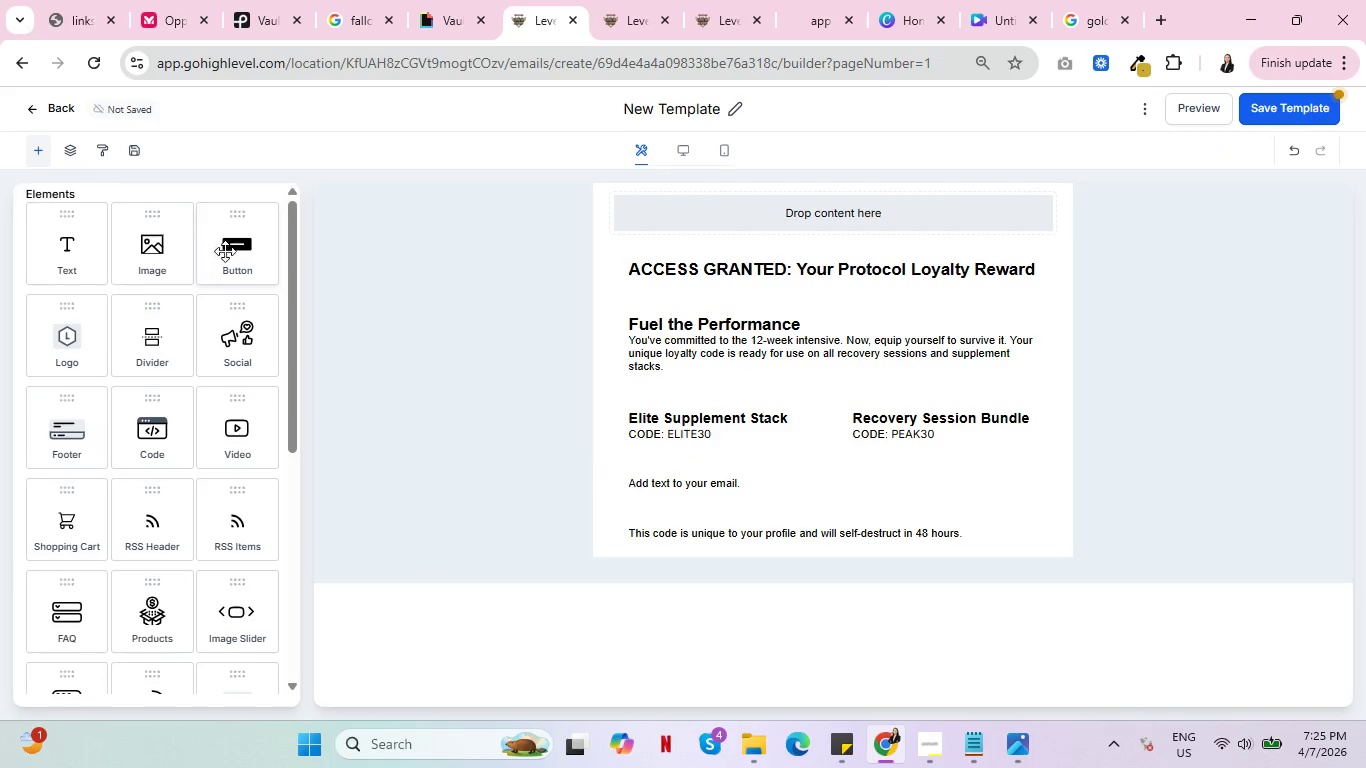 
left_click_drag(start_coordinate=[227, 249], to_coordinate=[720, 477])
 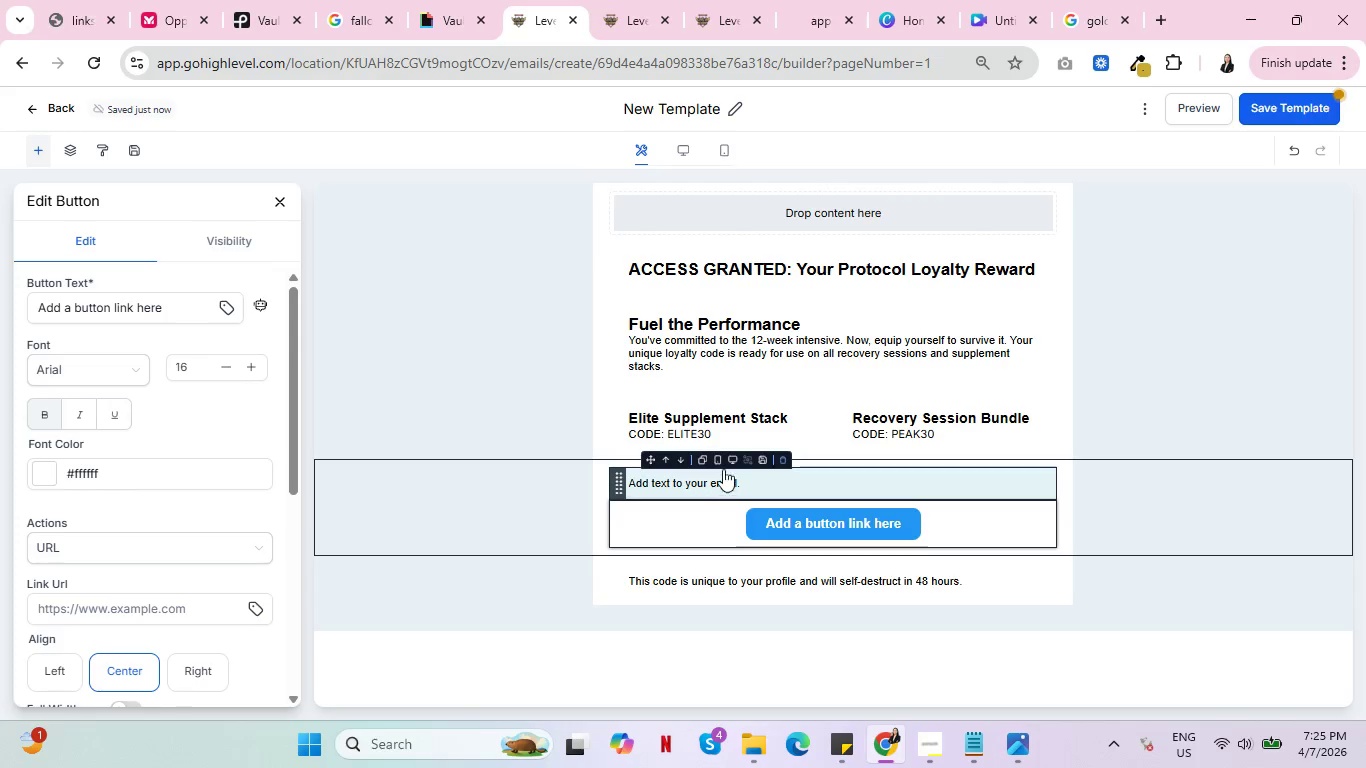 
left_click([792, 457])
 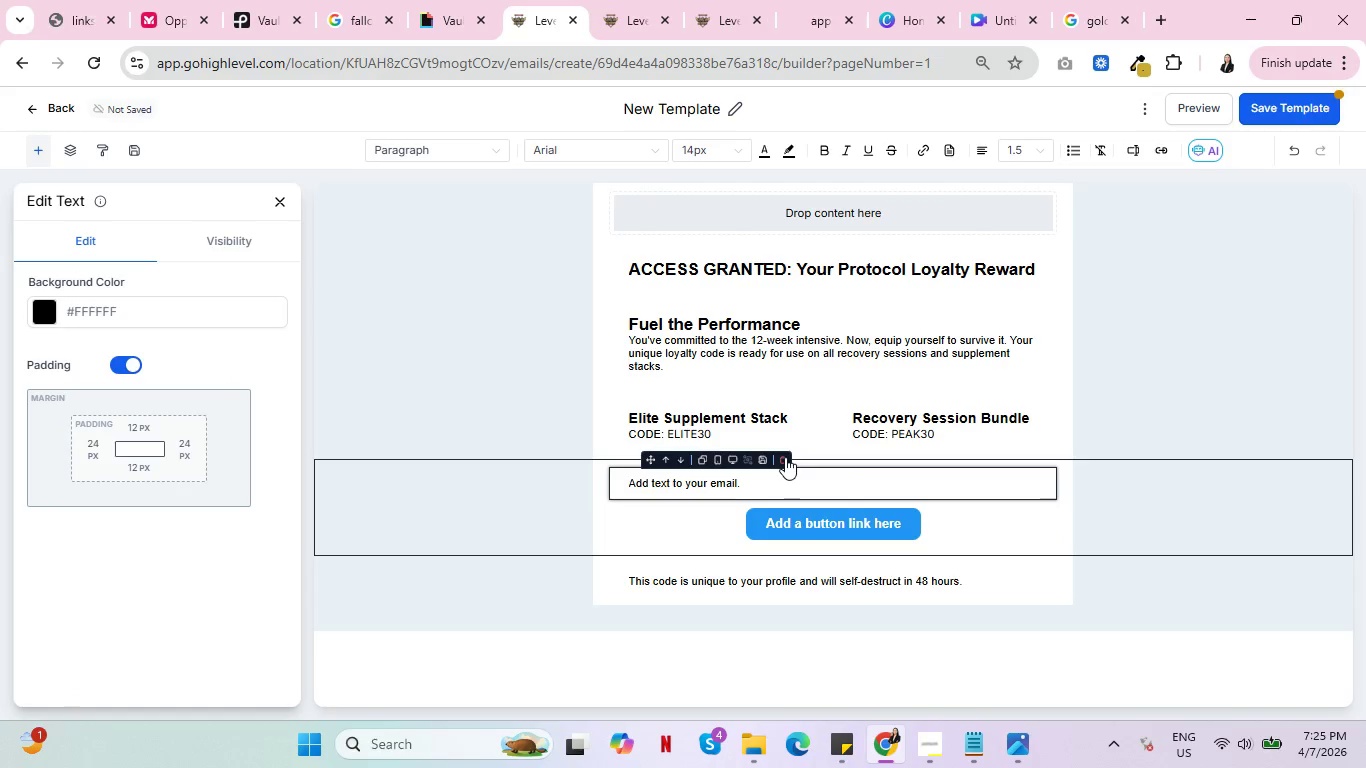 
left_click([785, 457])
 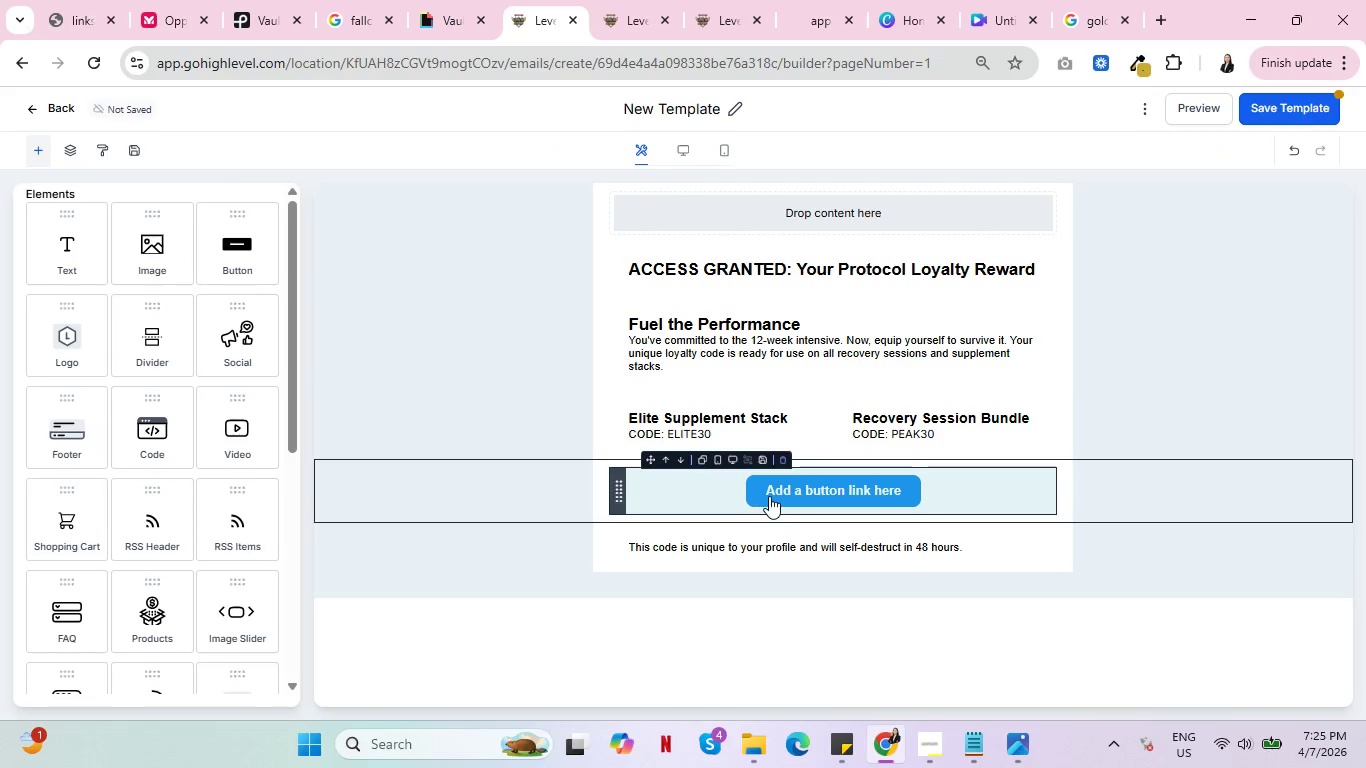 
left_click([777, 495])
 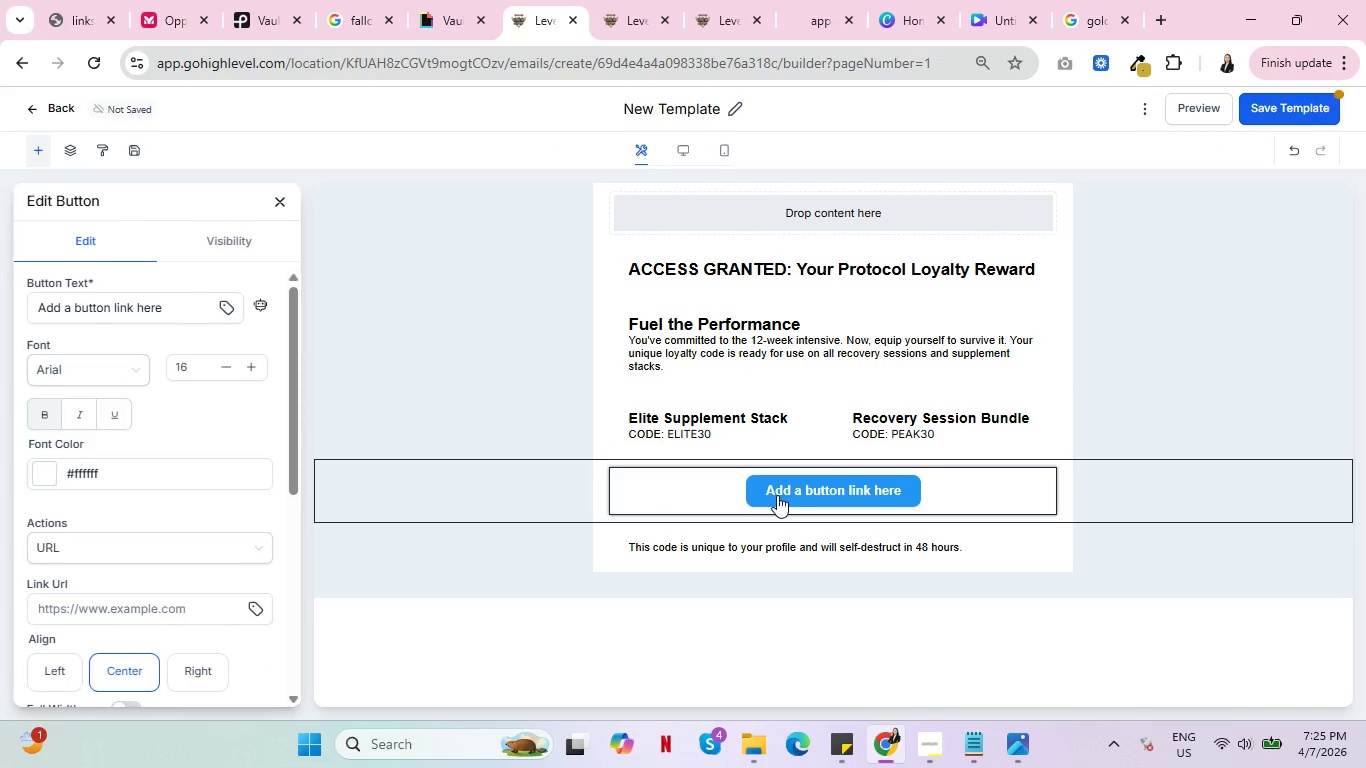 
mouse_move([480, 464])
 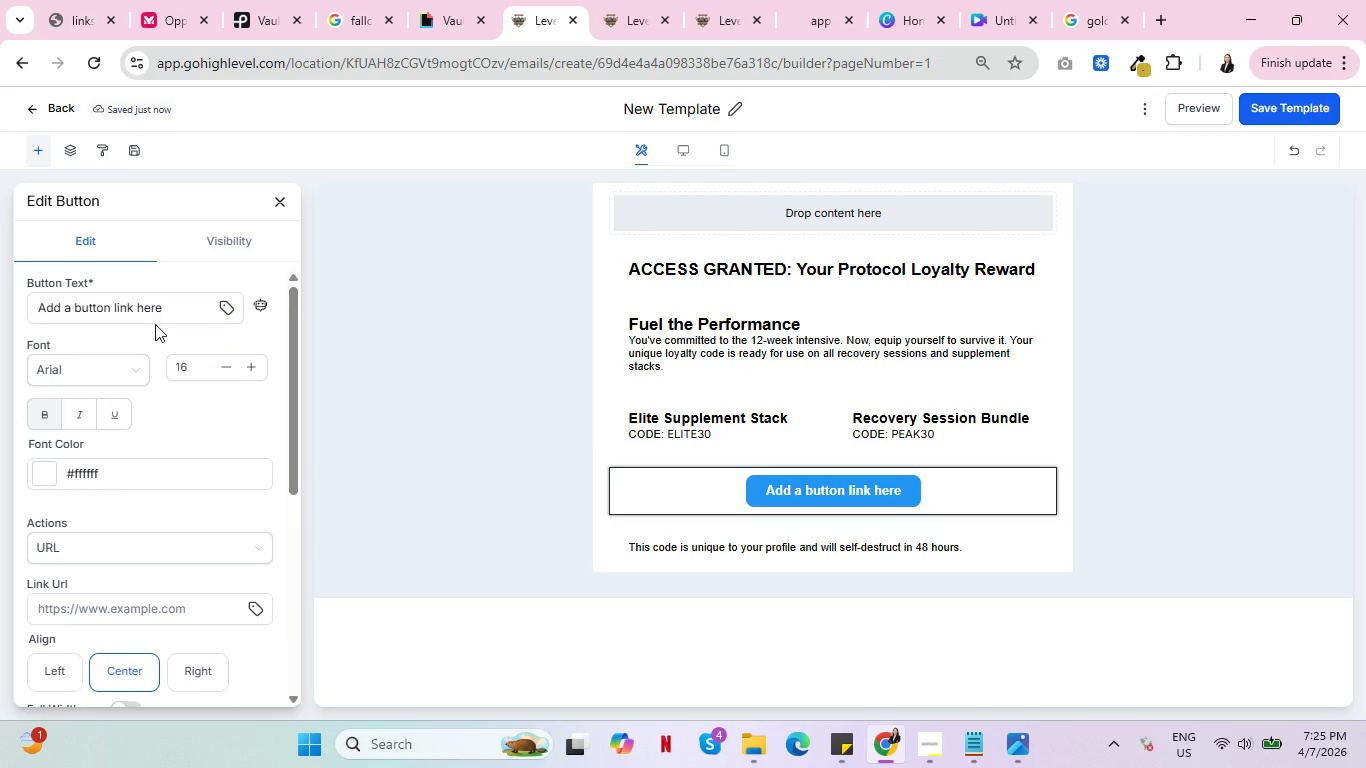 
left_click_drag(start_coordinate=[165, 308], to_coordinate=[0, 305])
 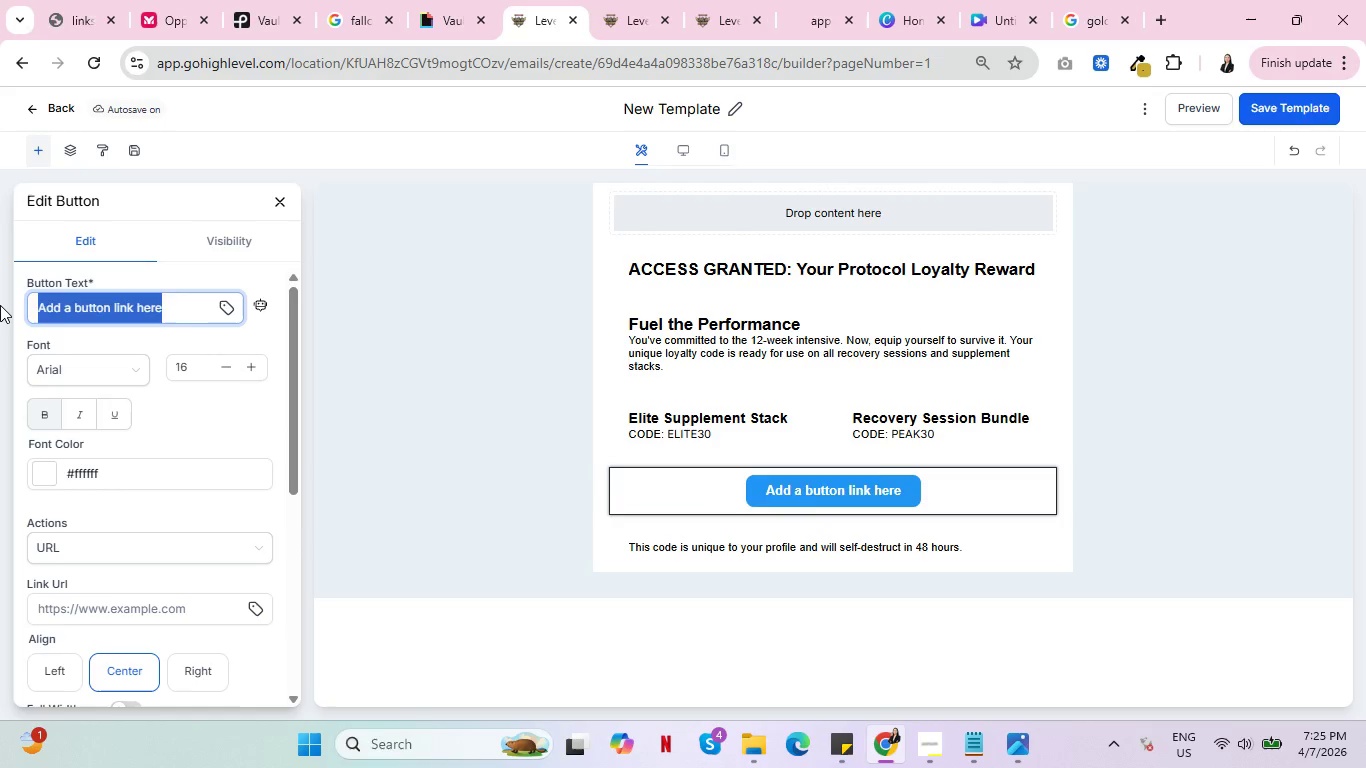 
type(CLAIM NOW)
 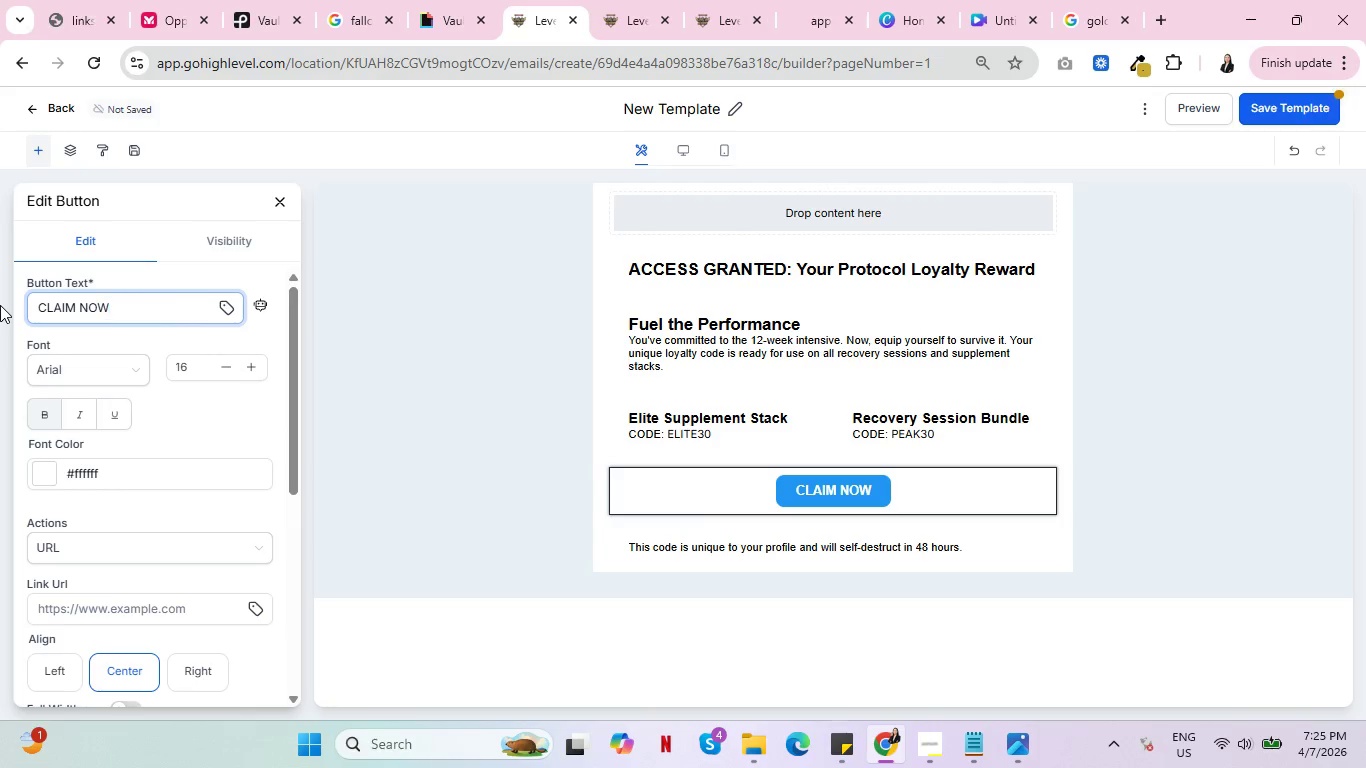 
left_click([924, 502])
 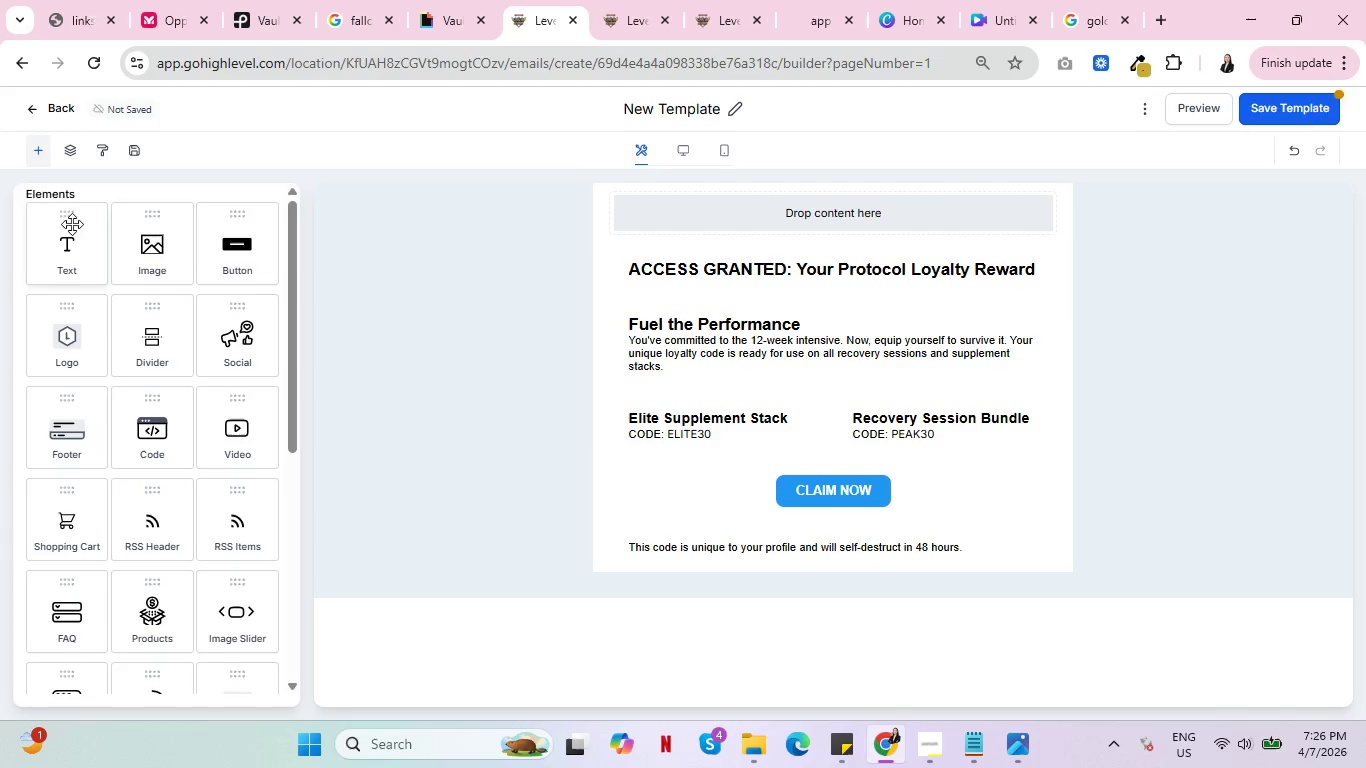 
left_click([68, 236])
 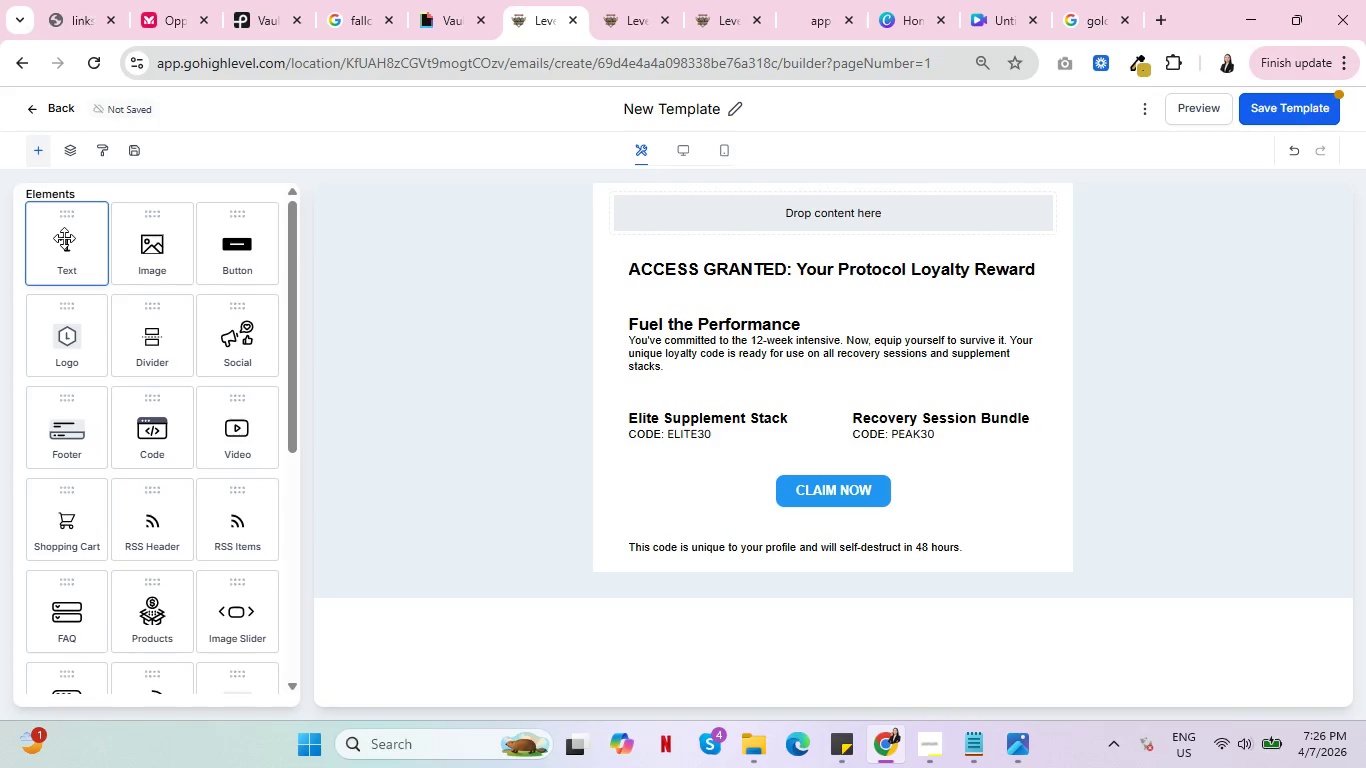 
left_click_drag(start_coordinate=[64, 238], to_coordinate=[803, 499])
 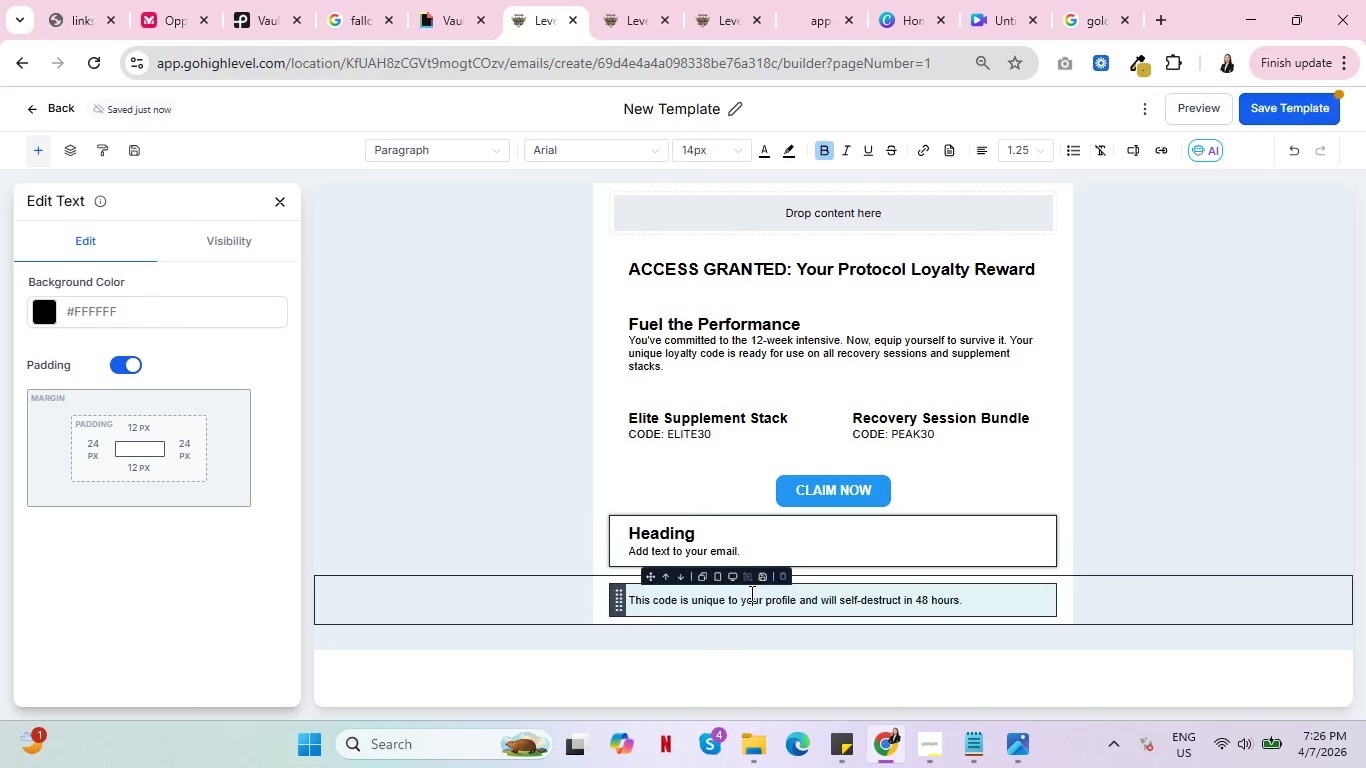 
double_click([750, 593])
 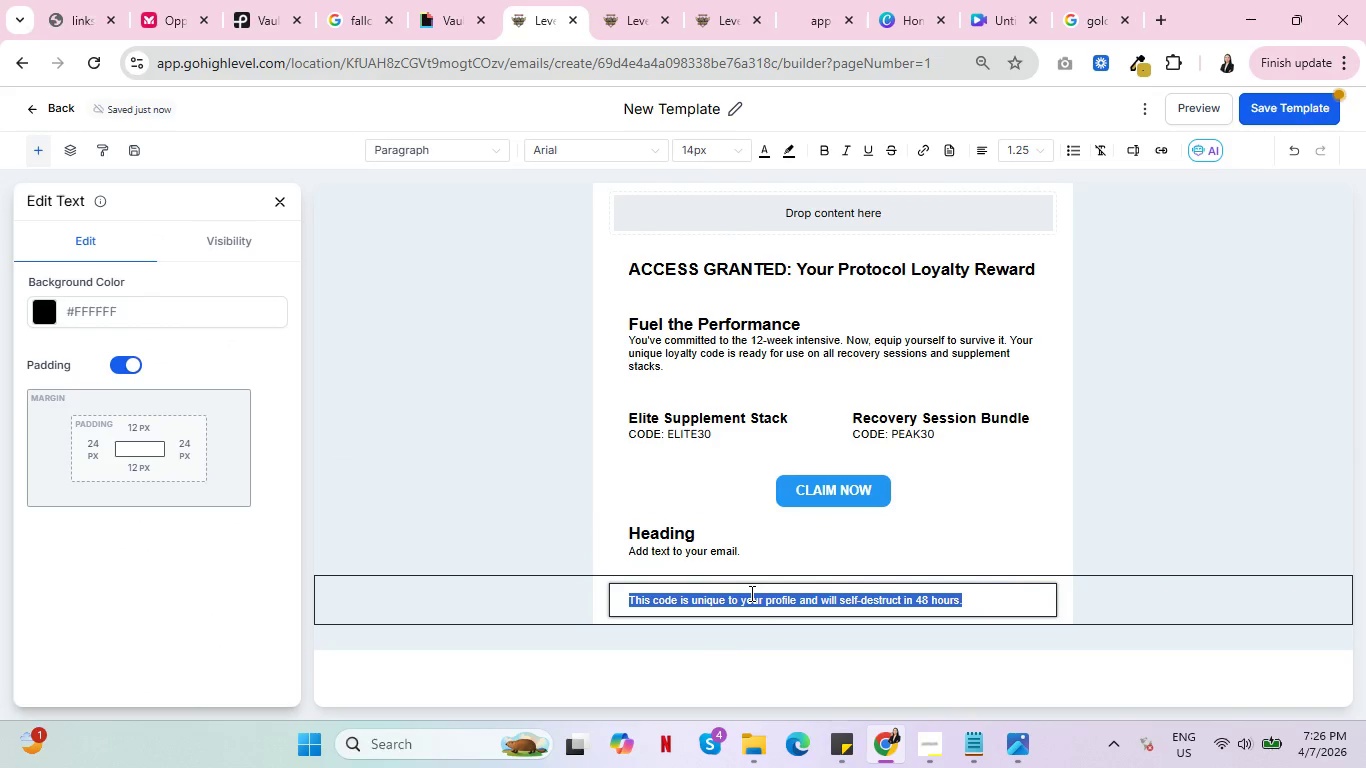 
triple_click([750, 593])
 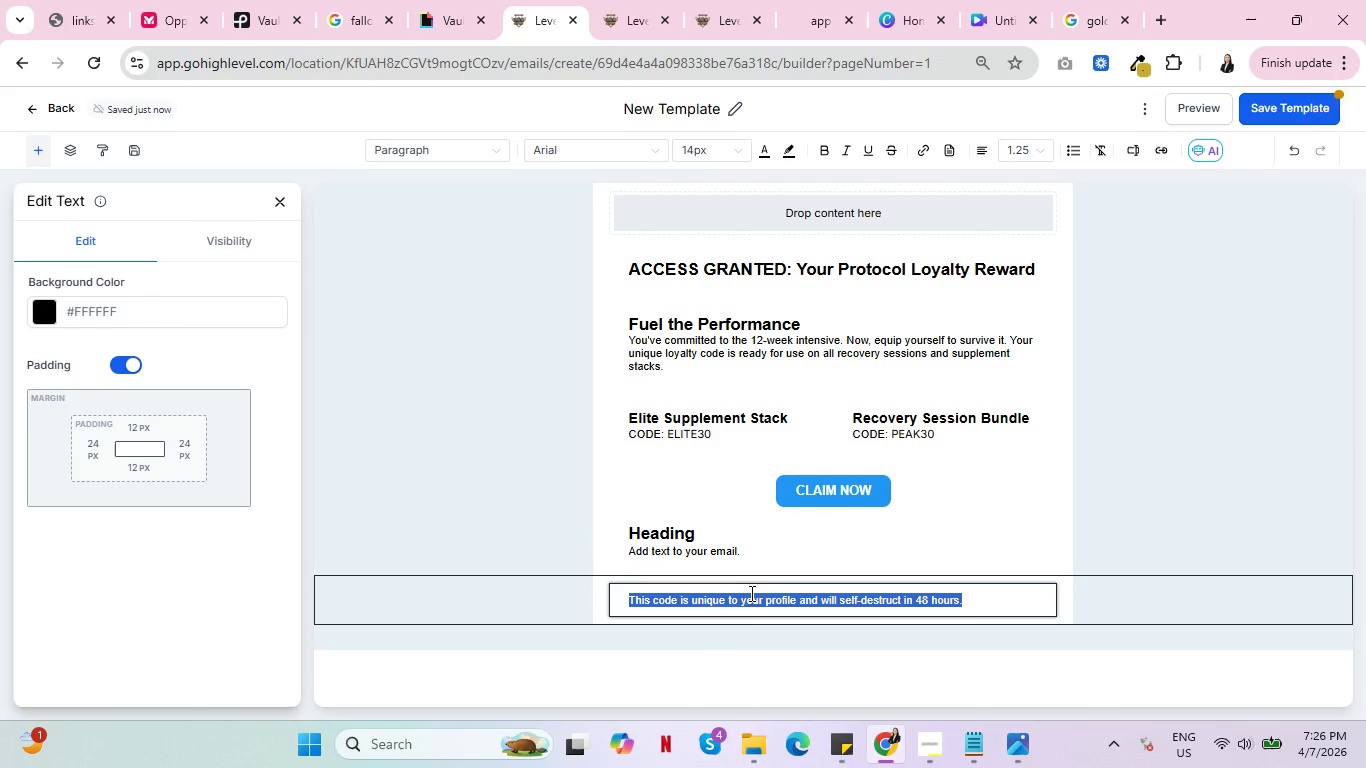 
key(Control+X)
 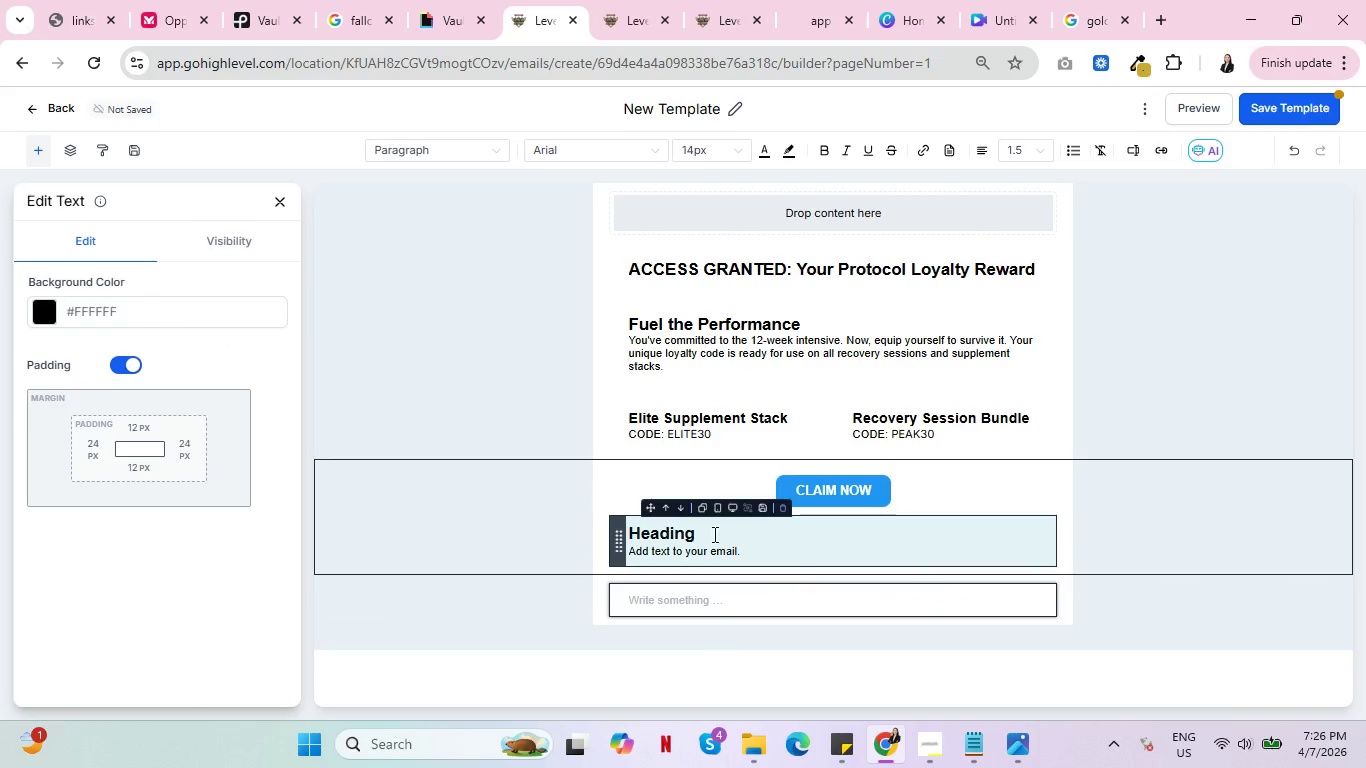 
left_click_drag(start_coordinate=[713, 534], to_coordinate=[616, 530])
 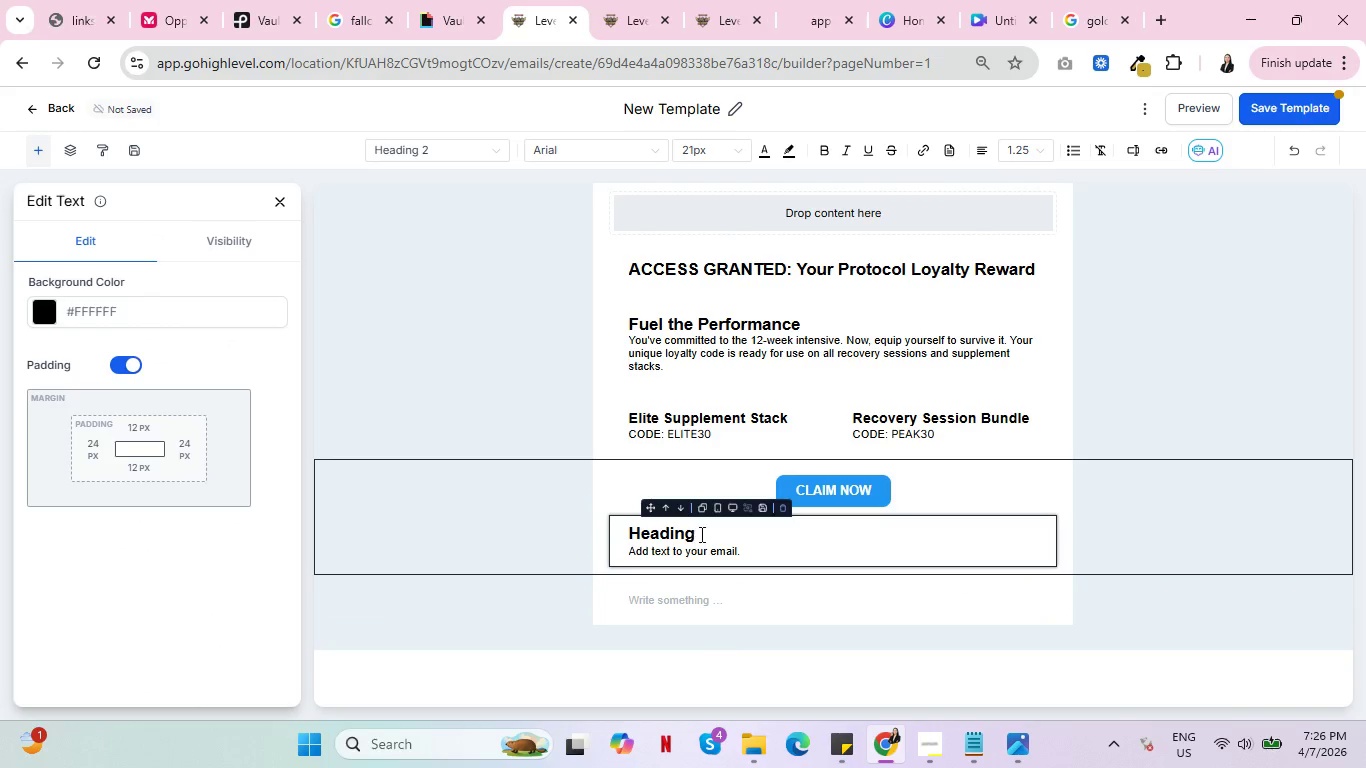 
left_click_drag(start_coordinate=[701, 533], to_coordinate=[617, 533])
 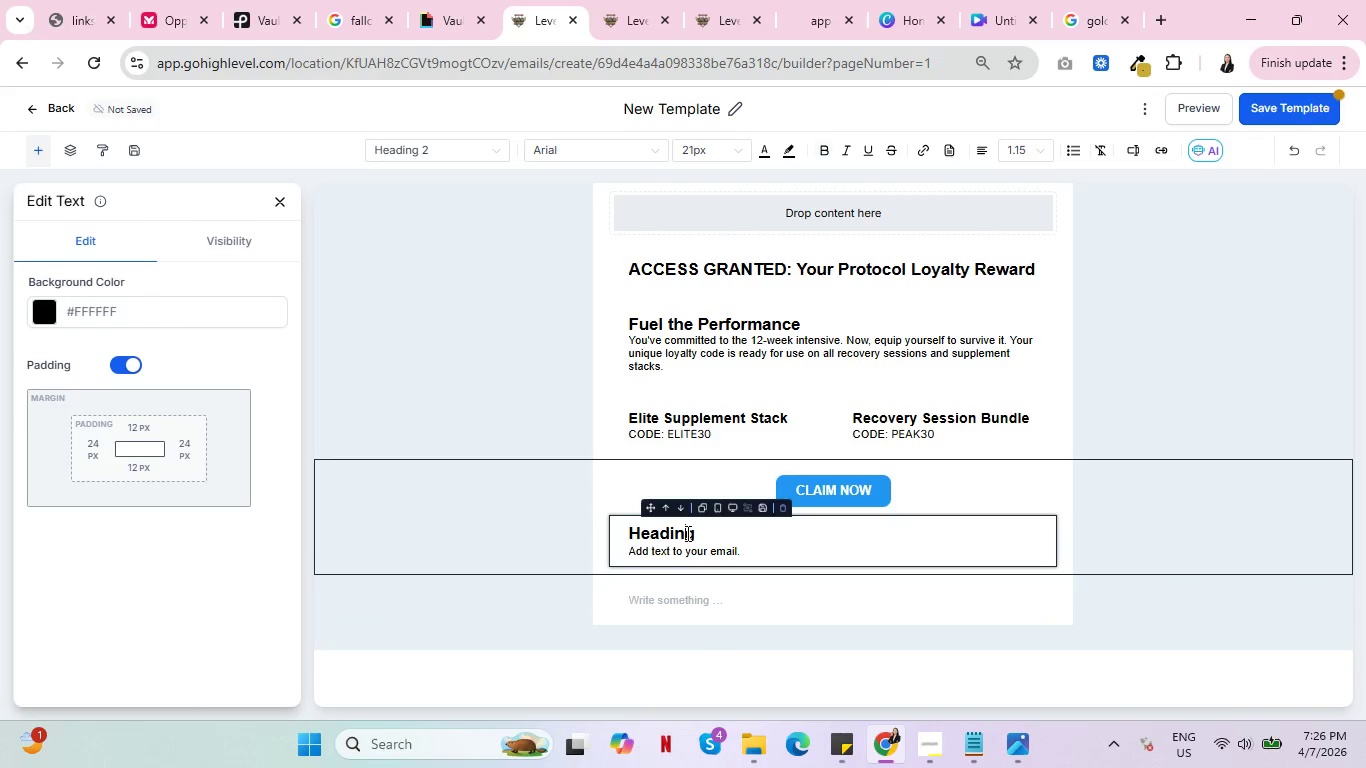 
left_click([686, 533])
 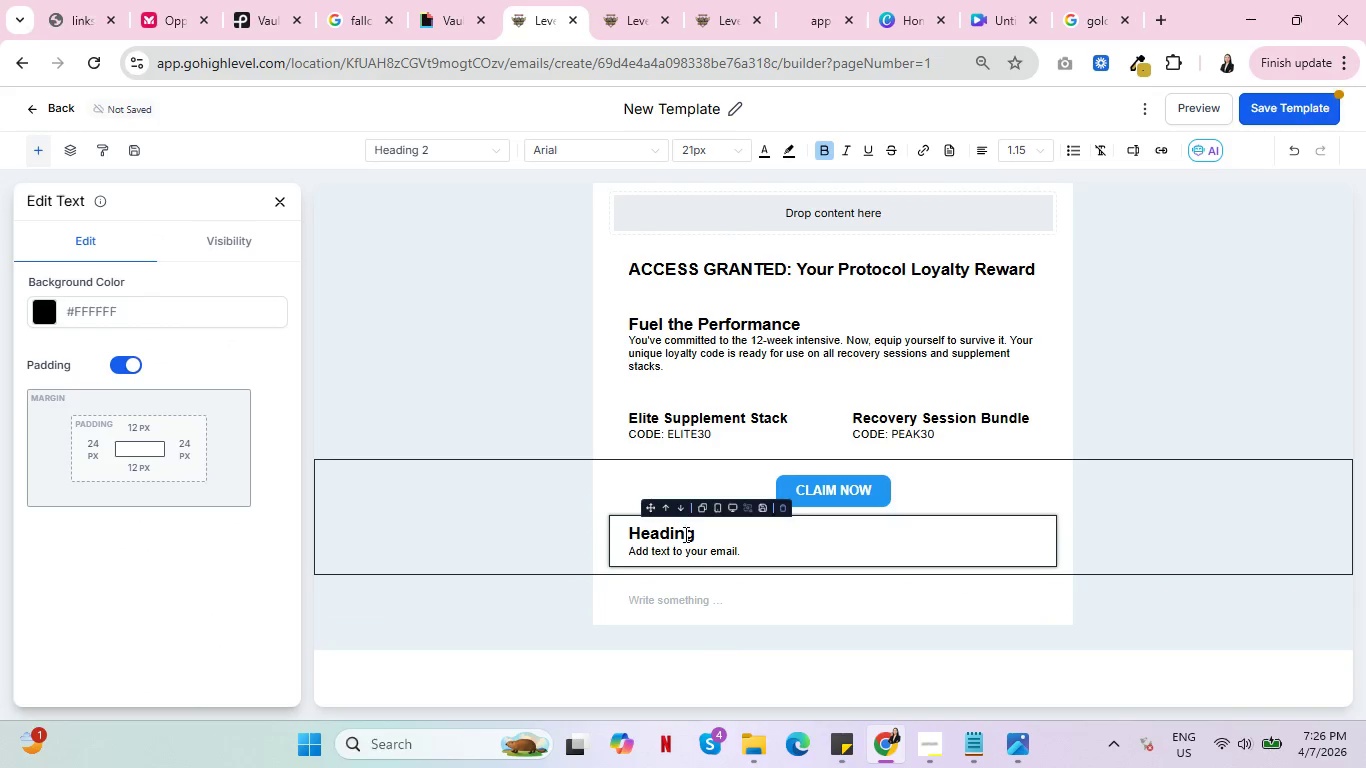 
double_click([684, 534])
 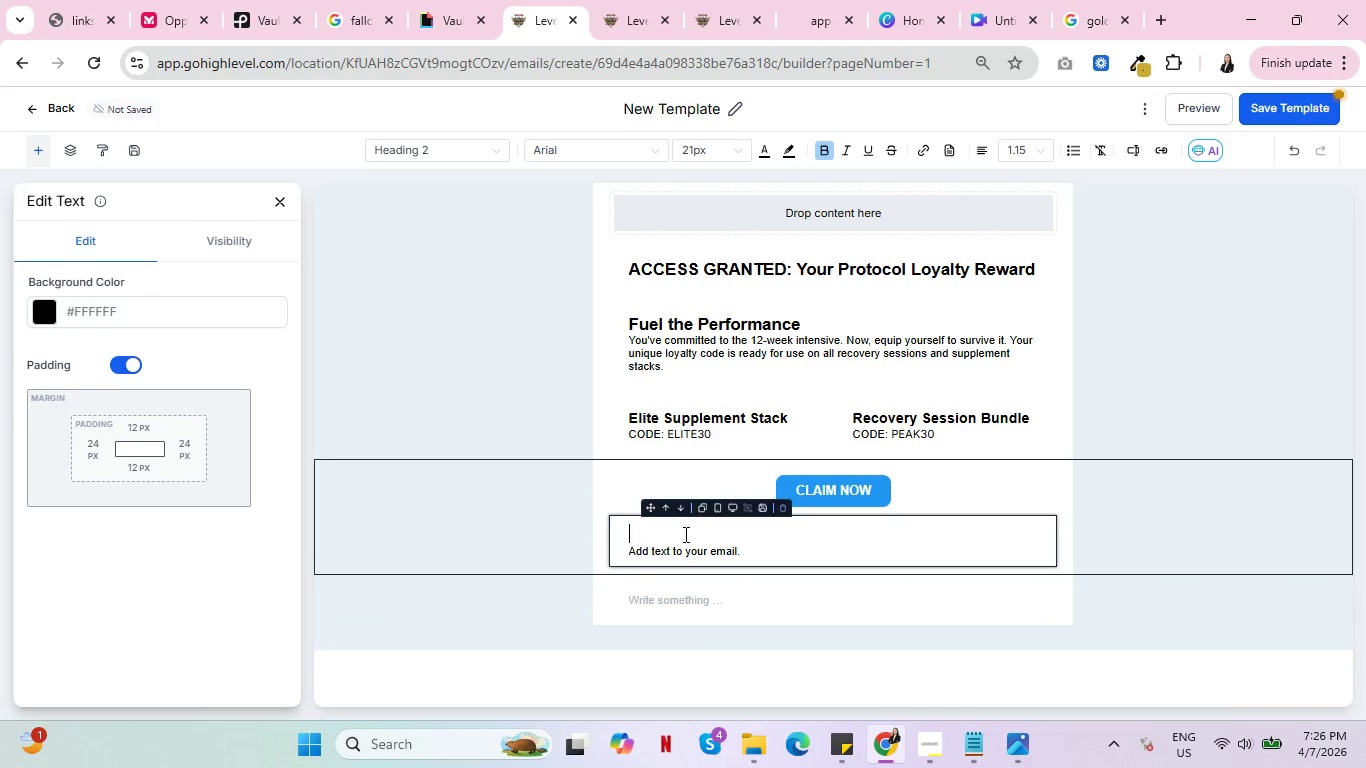 
key(Backspace)
 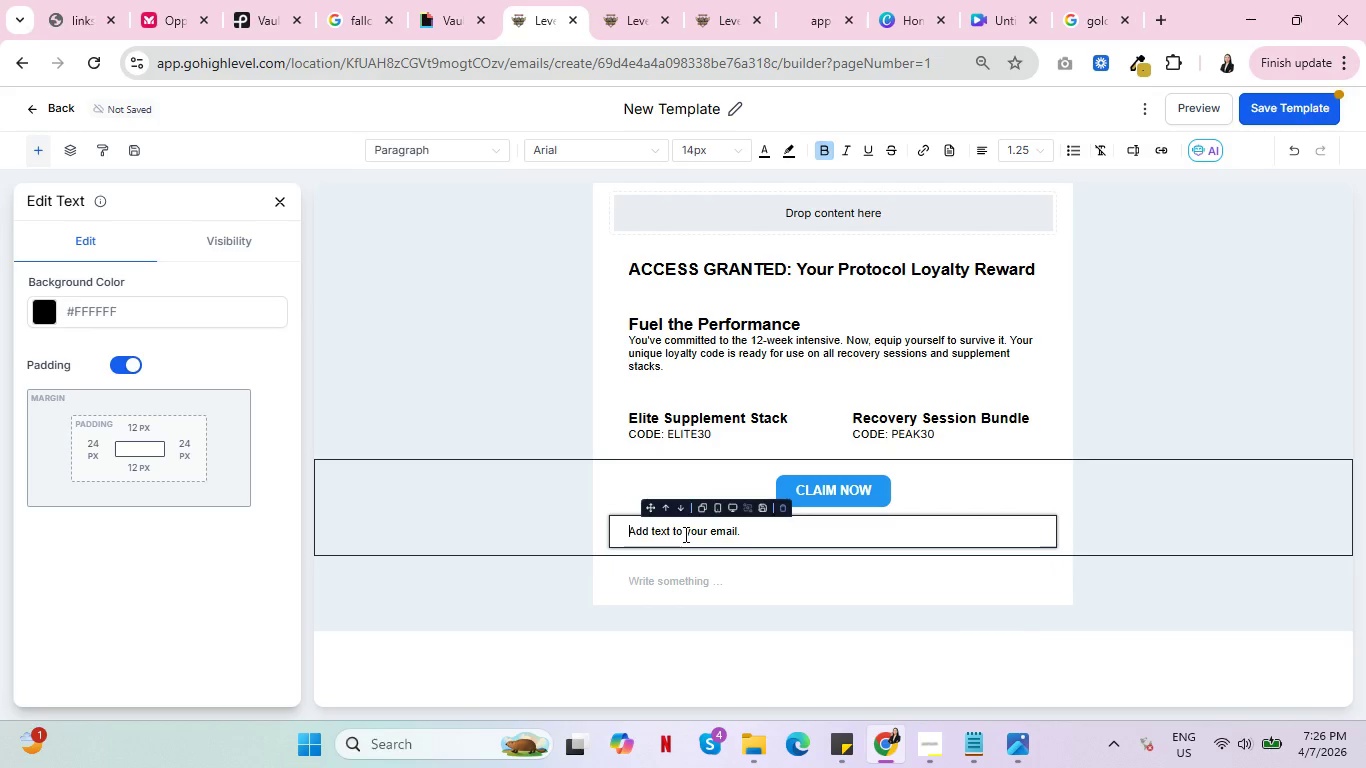 
key(Delete)
 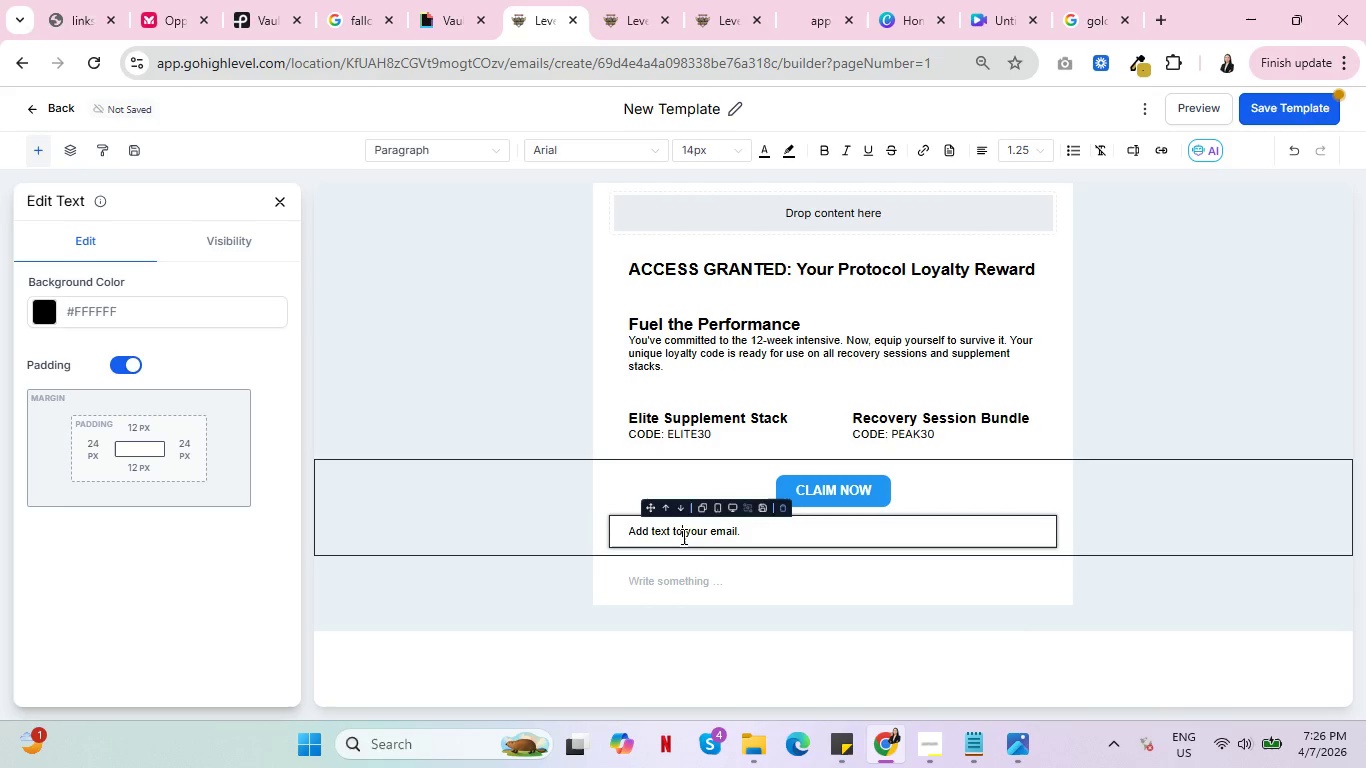 
double_click([682, 536])
 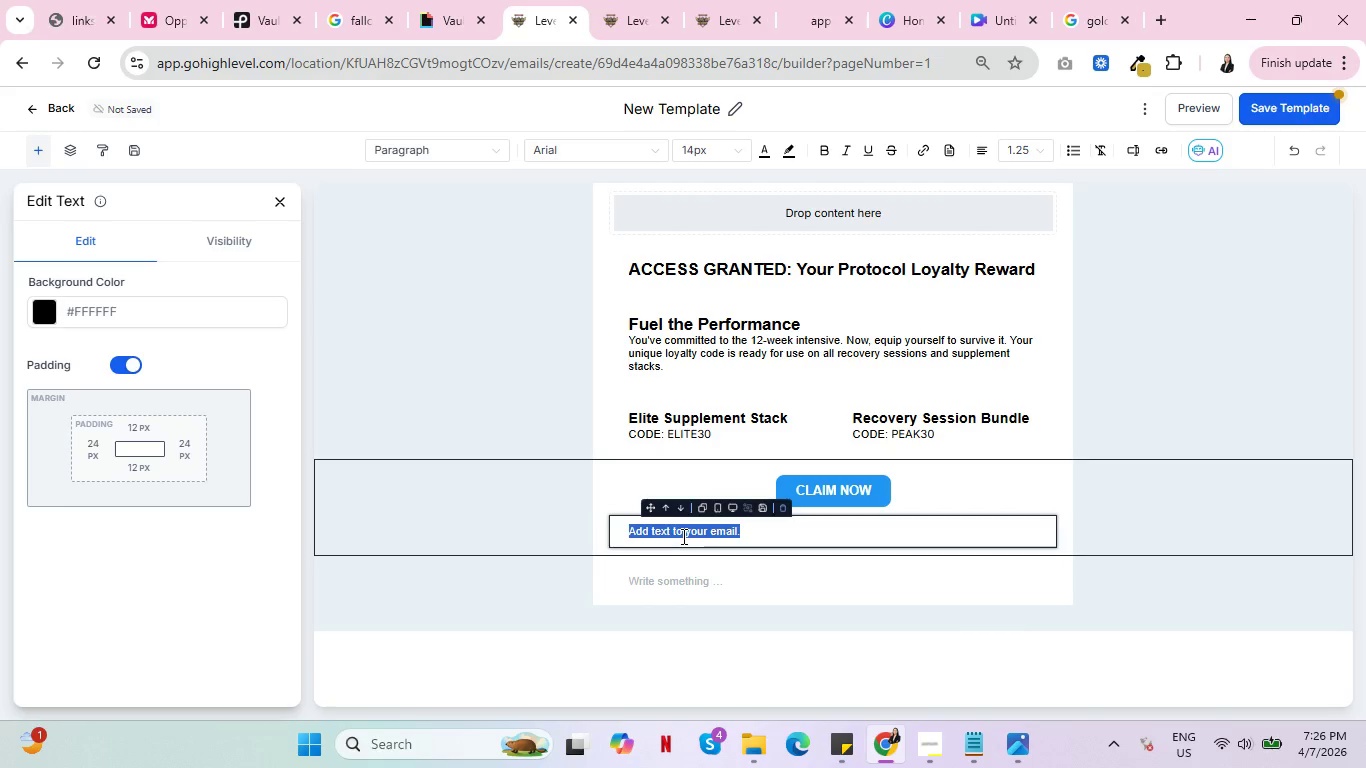 
triple_click([682, 536])
 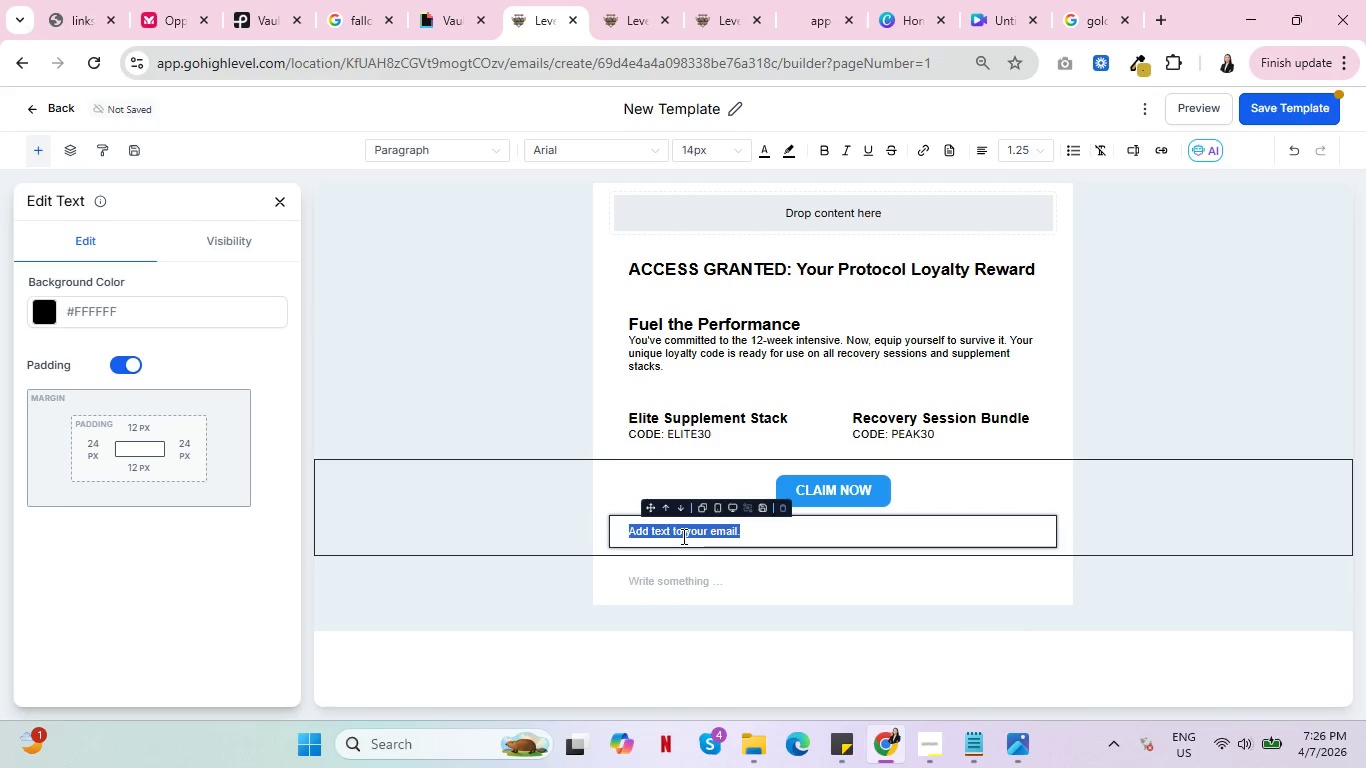 
key(Control+V)
 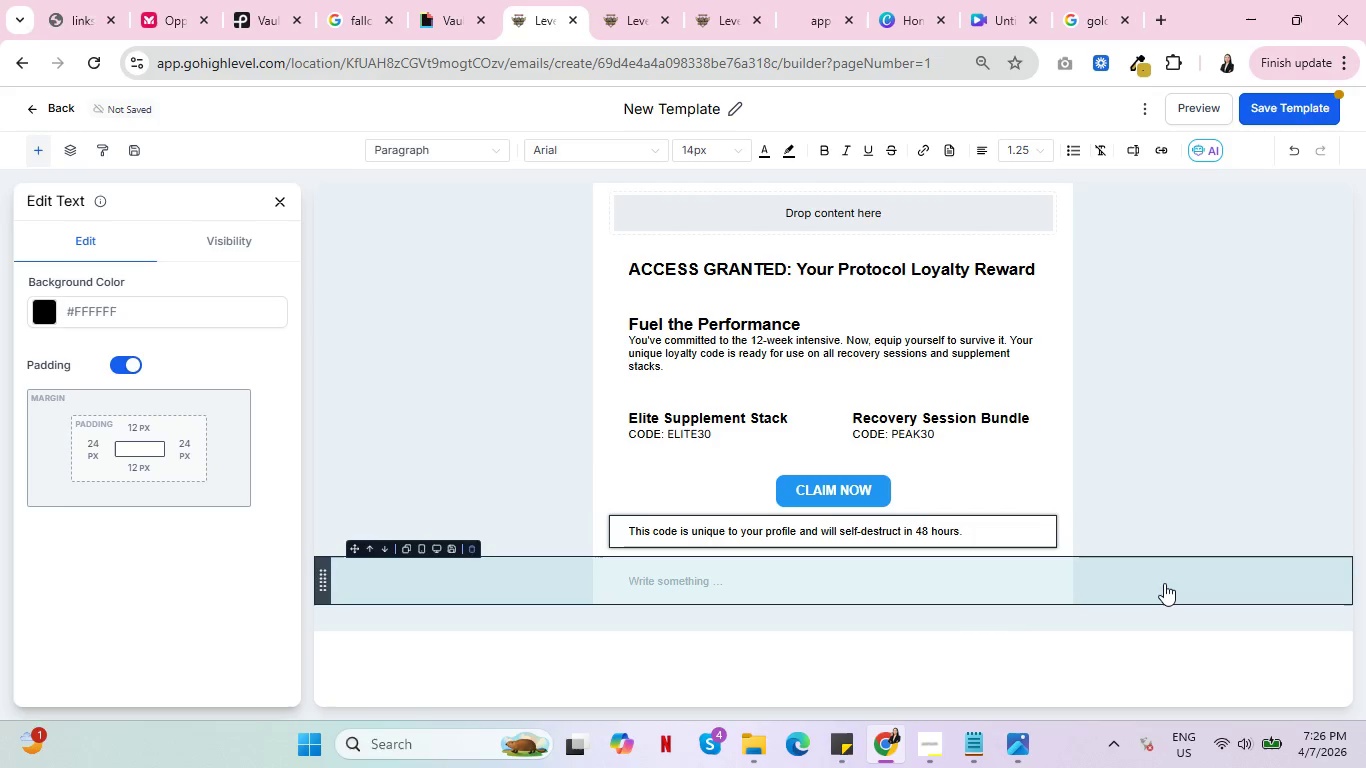 
left_click([1164, 583])
 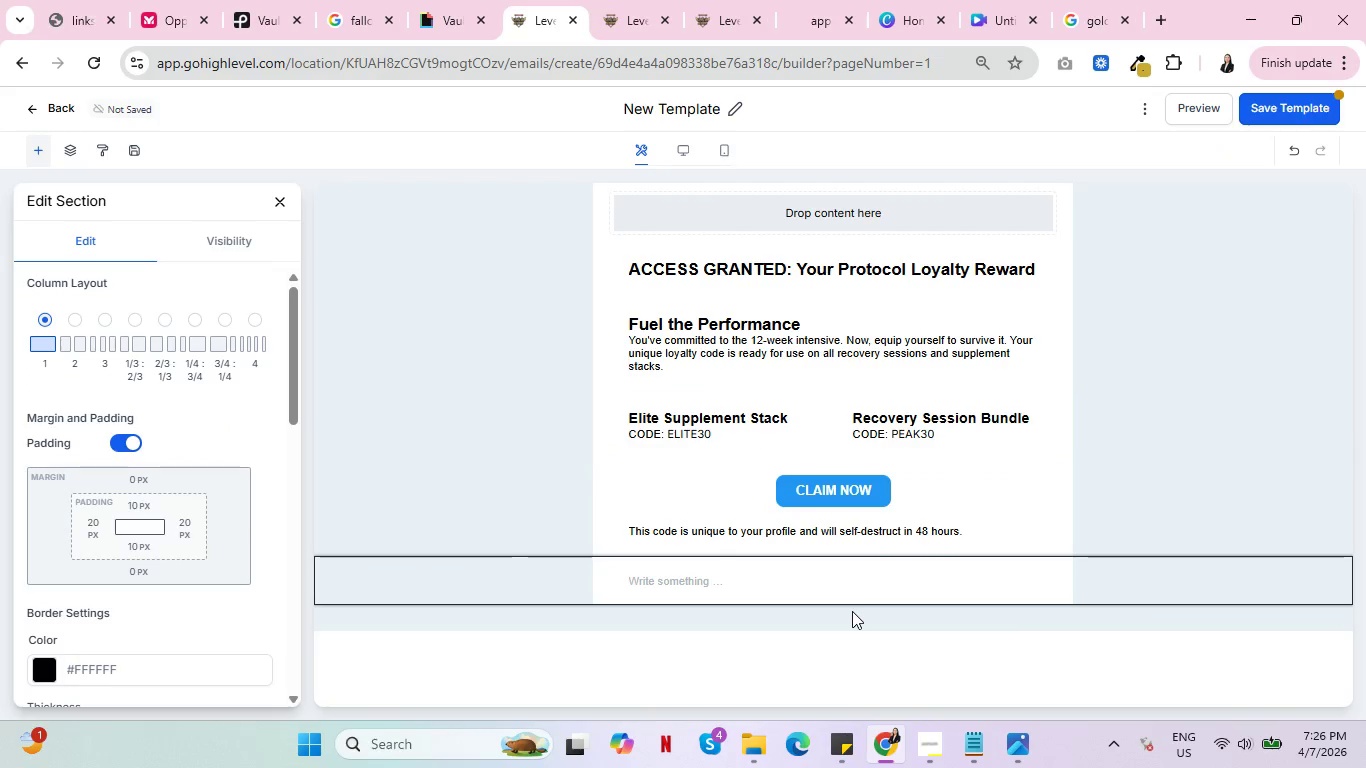 
wait(6.42)
 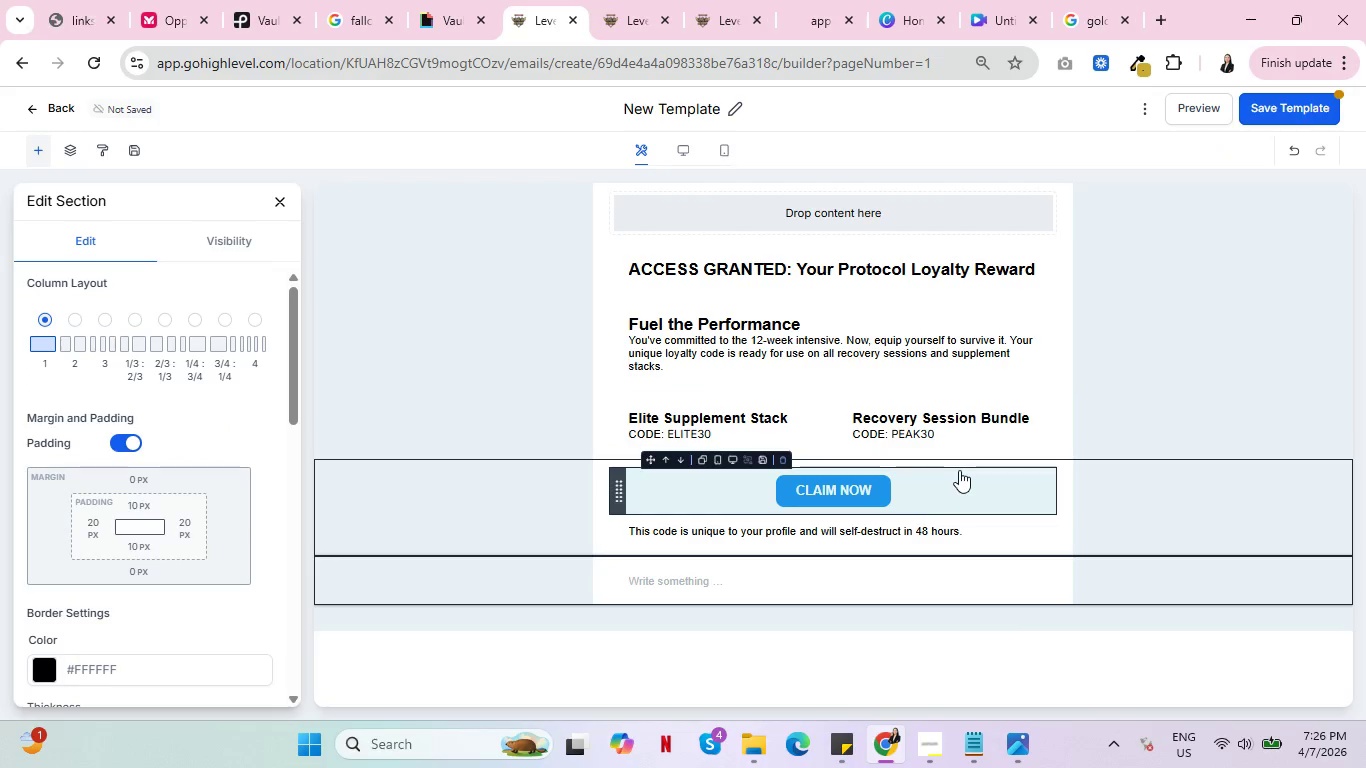 
left_click([818, 327])
 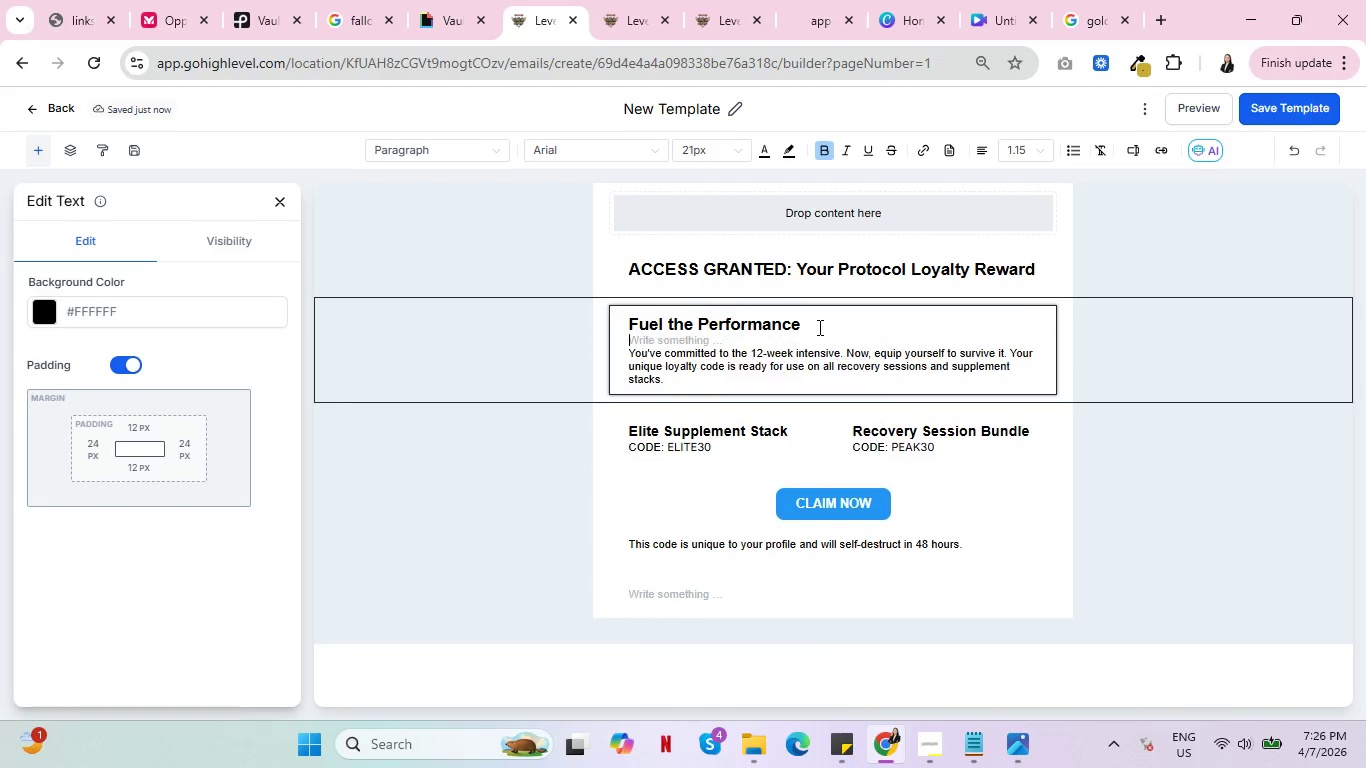 
key(Enter)
 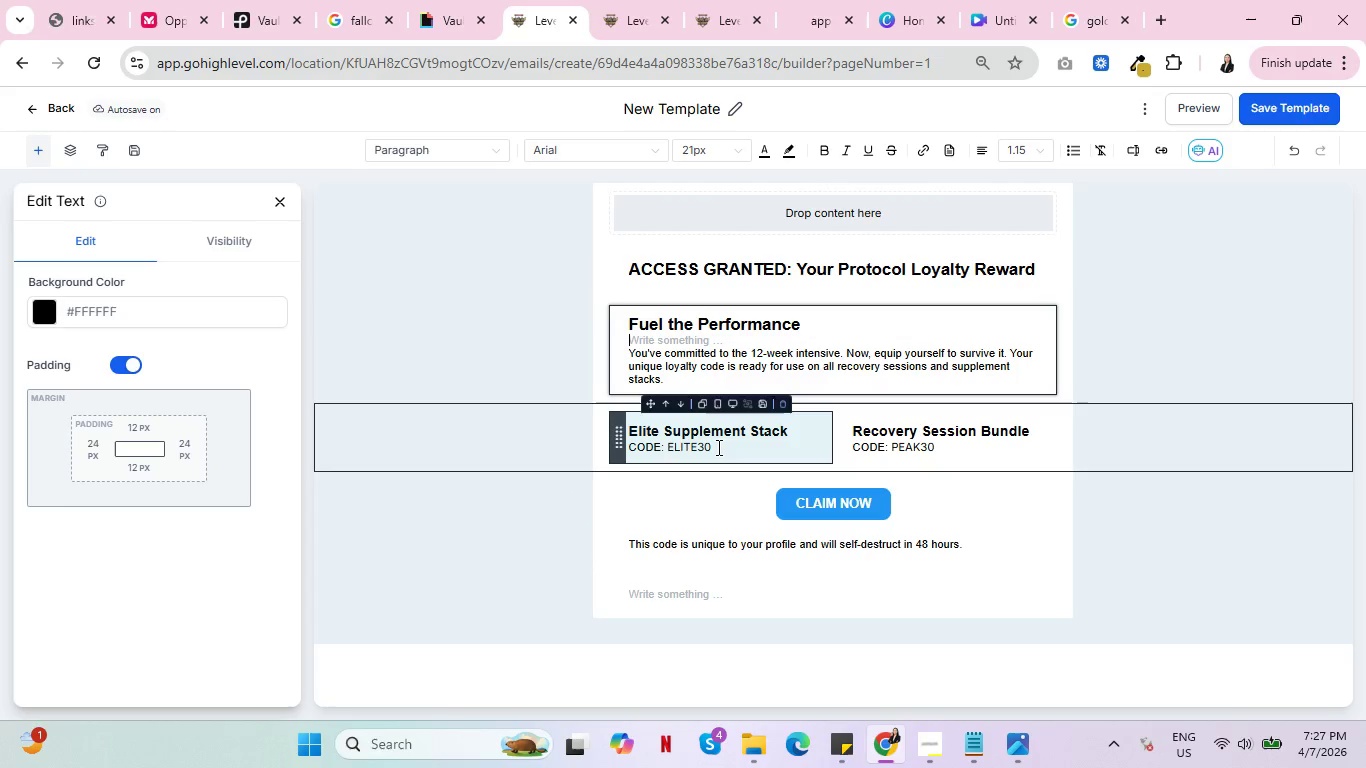 
wait(50.51)
 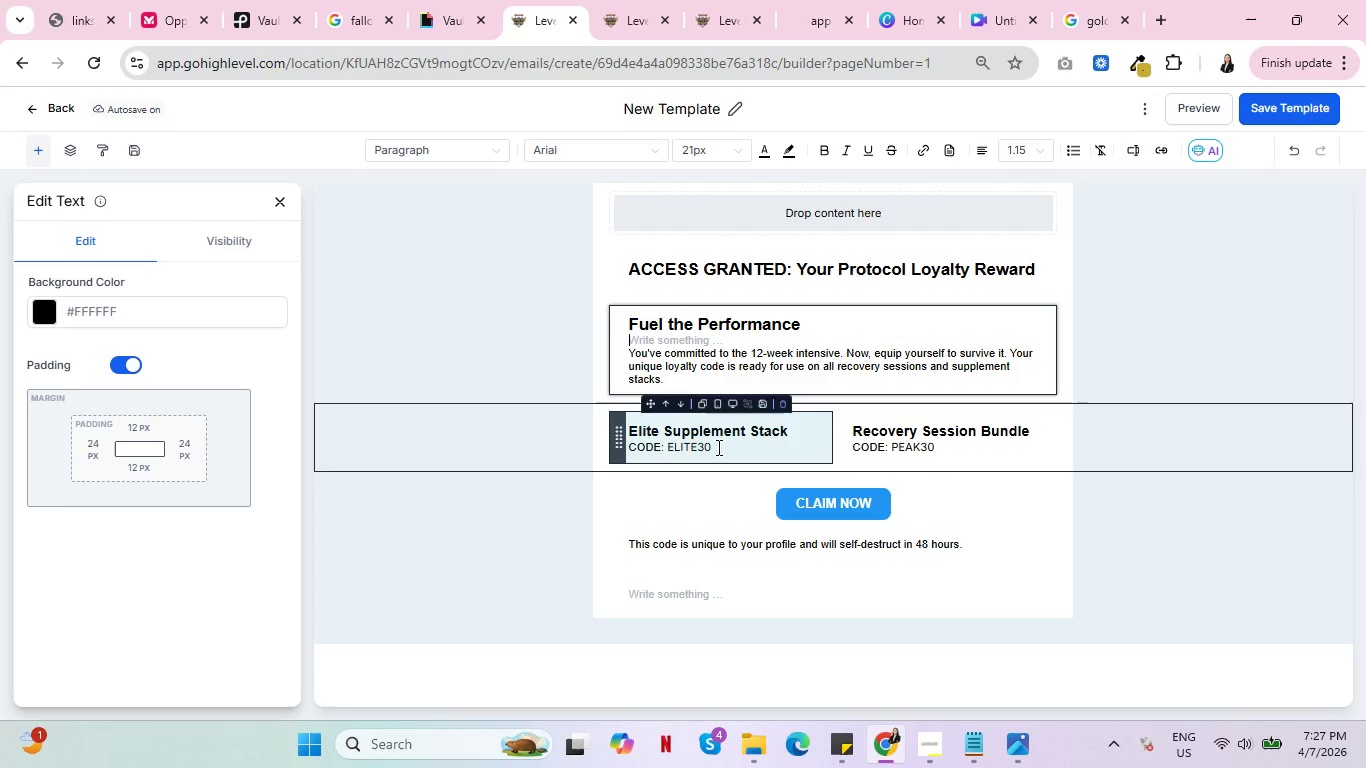 
left_click([814, 508])
 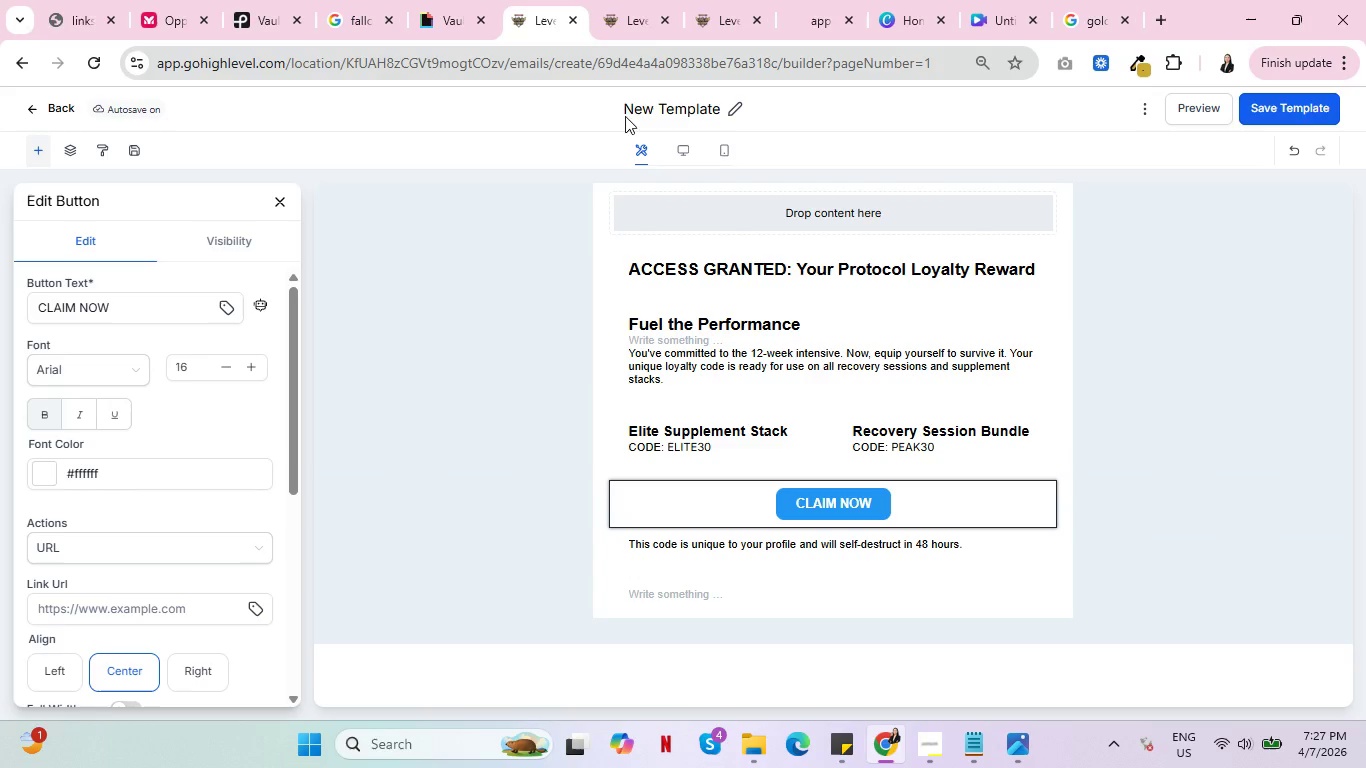 
double_click([723, 0])
 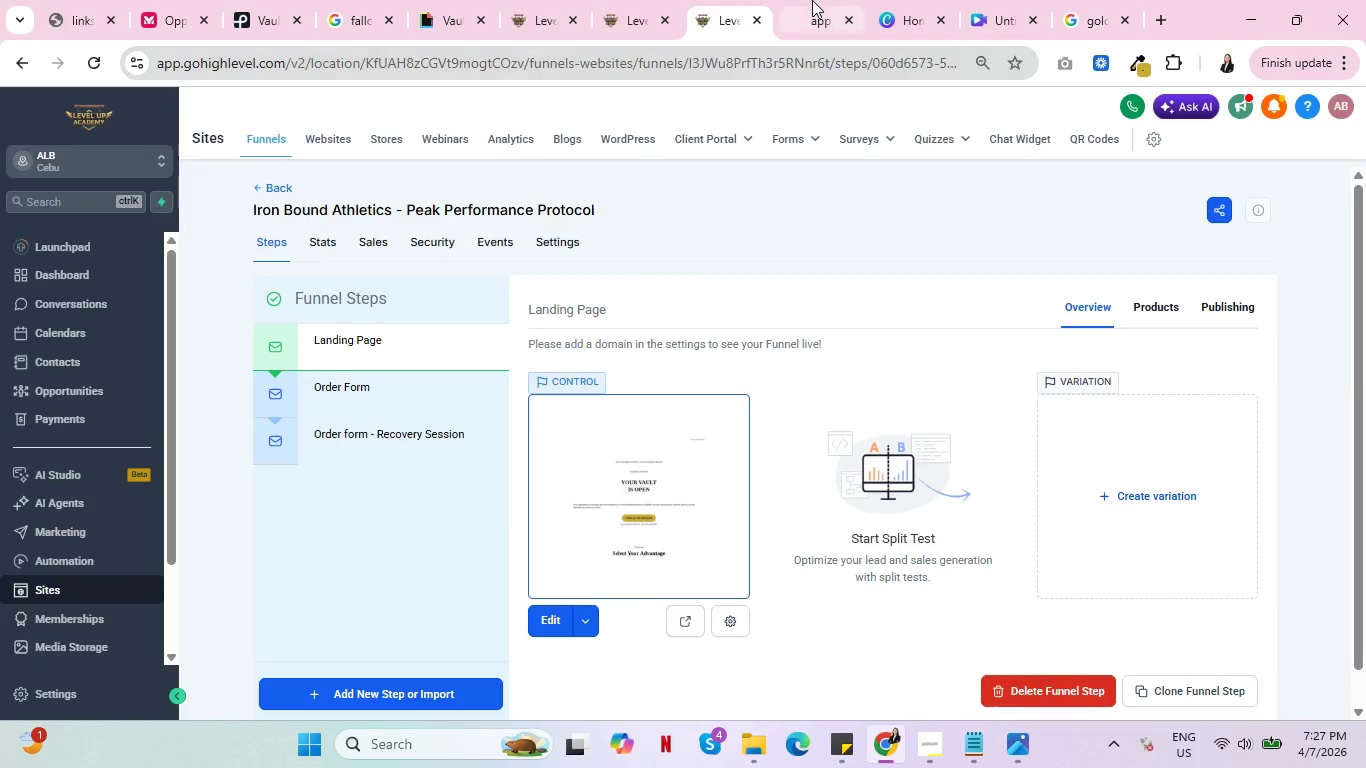 
left_click([812, 0])
 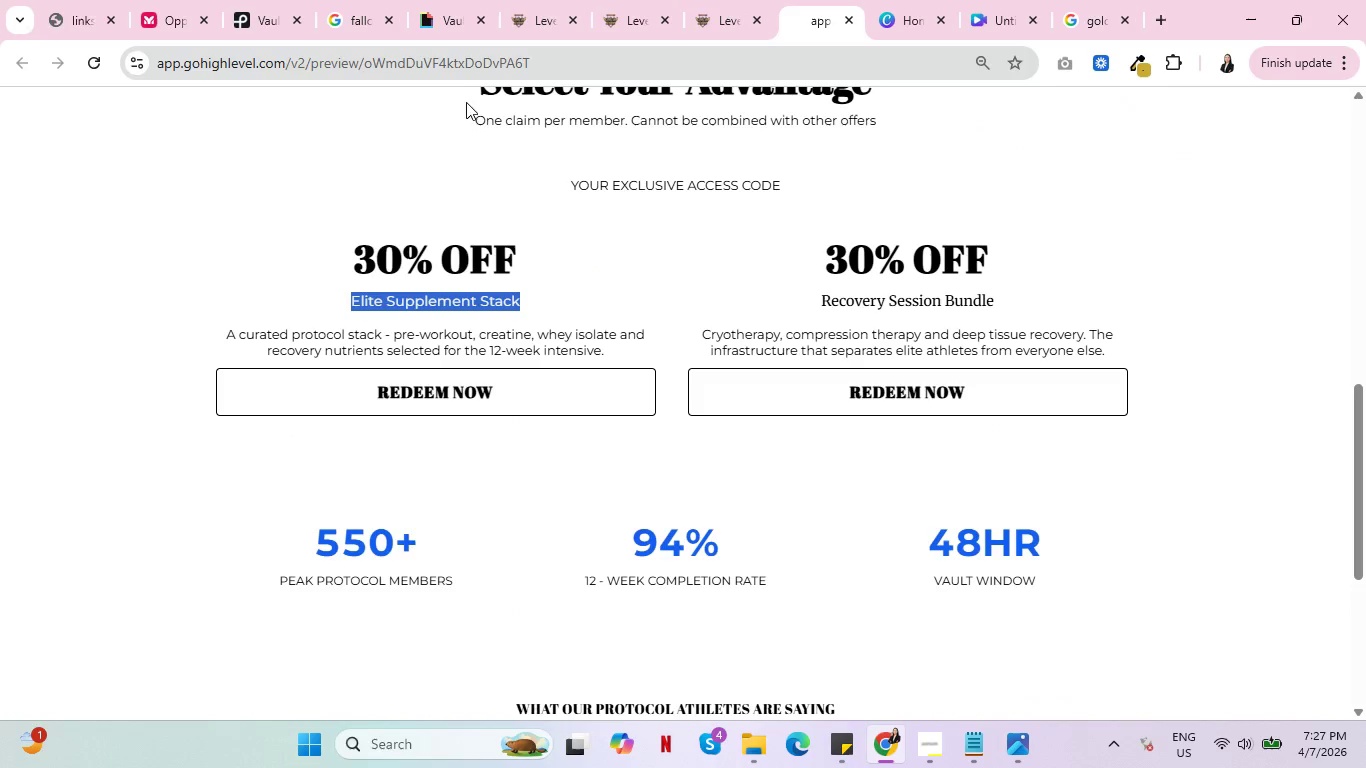 
left_click([442, 67])
 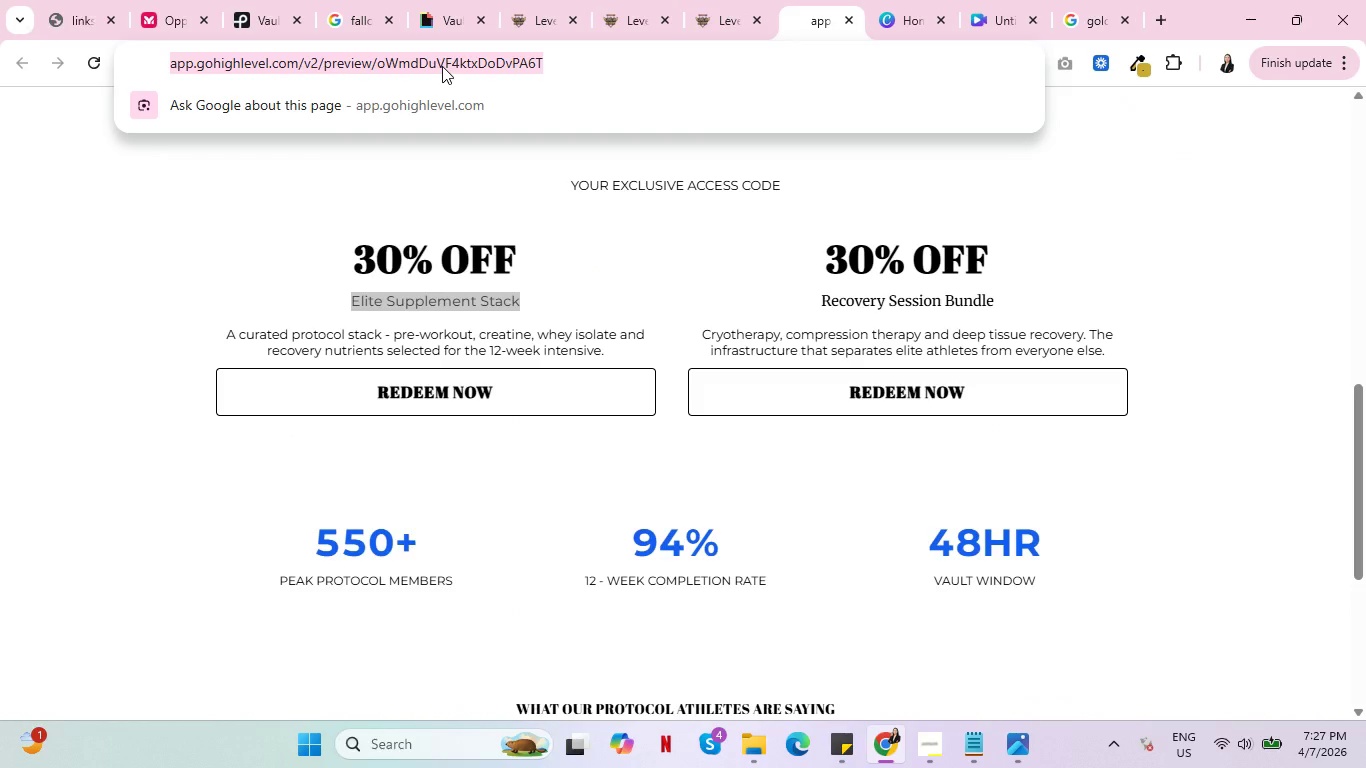 
key(Control+C)
 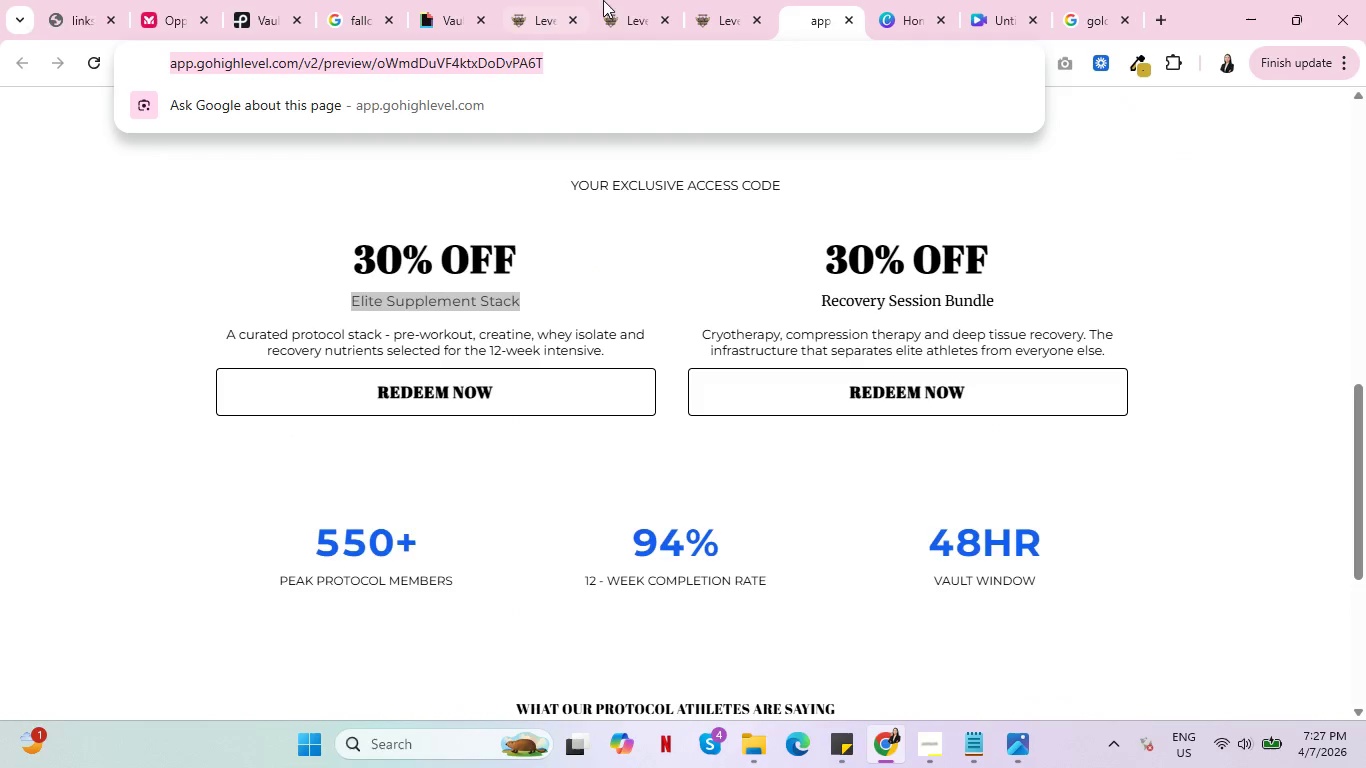 
key(Control+C)
 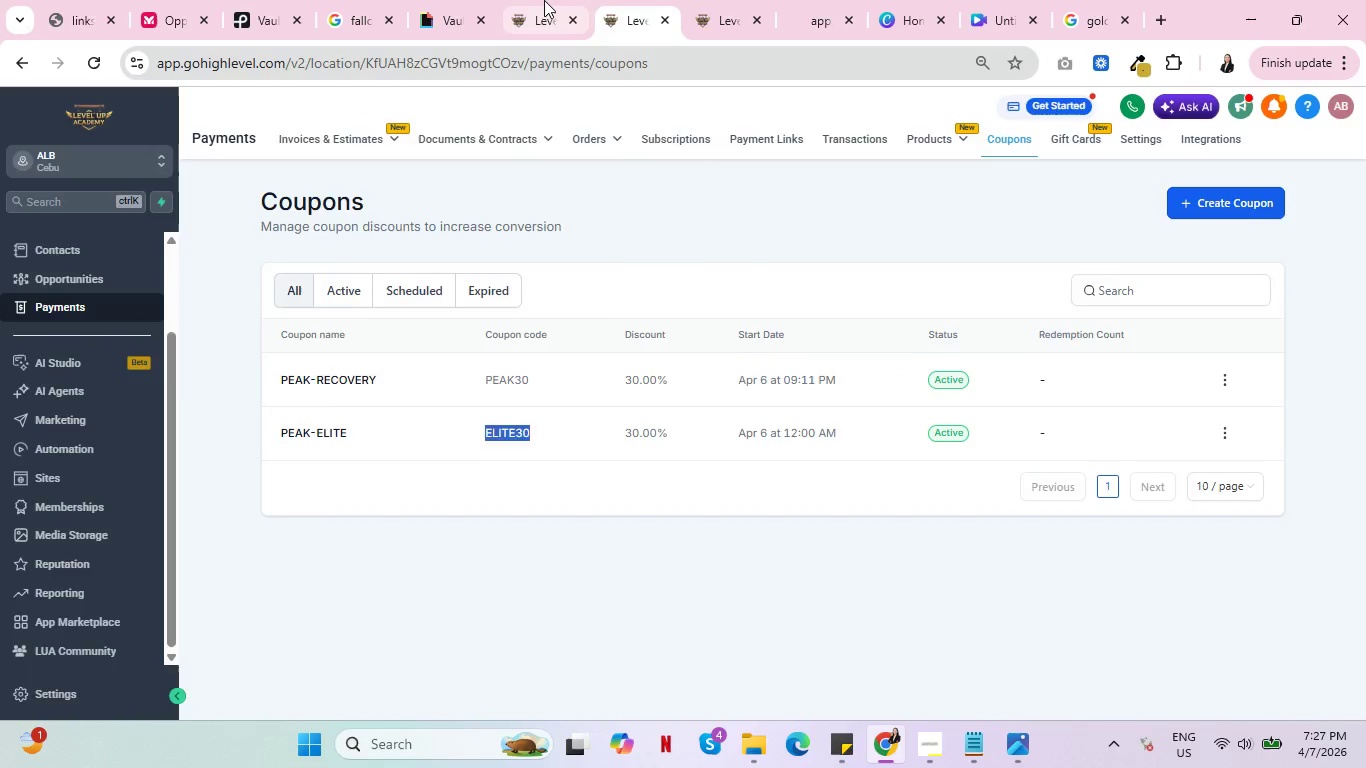 
double_click([544, 0])
 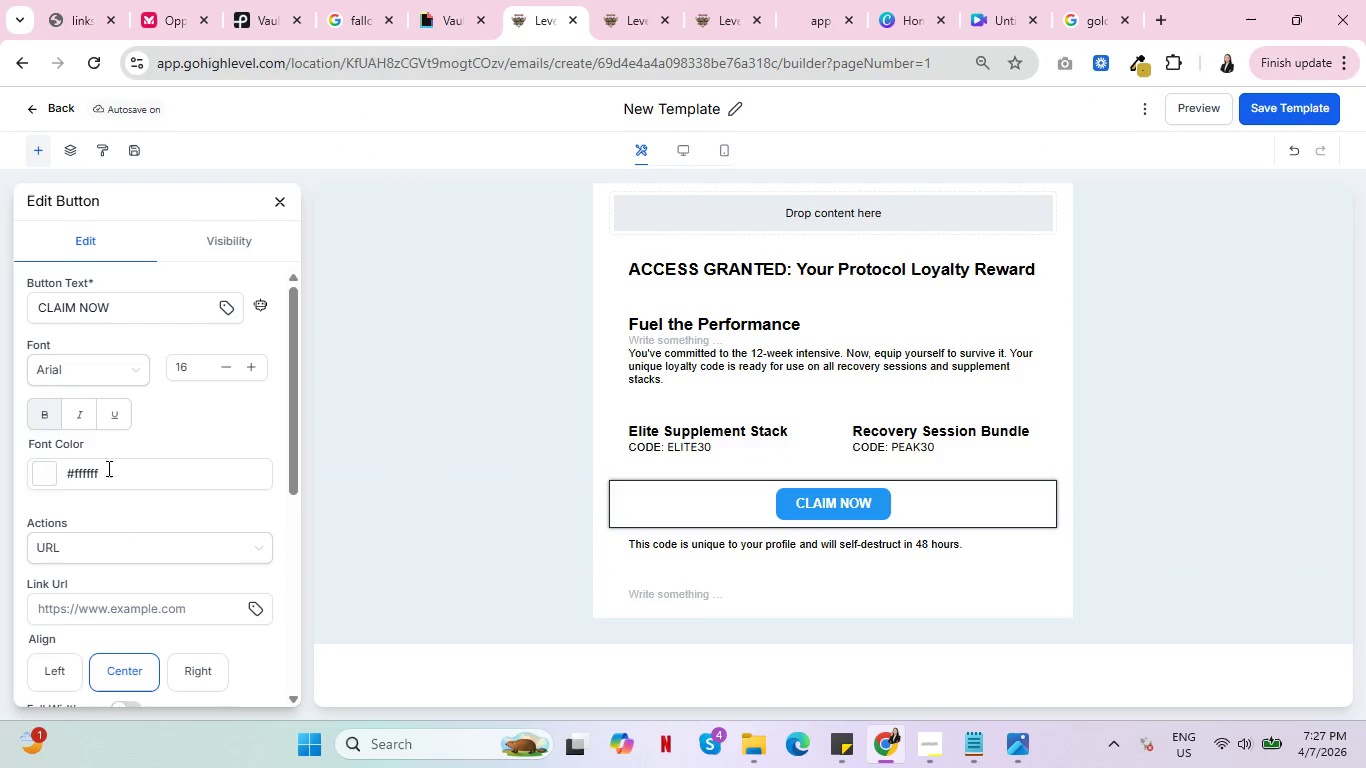 
scroll: coordinate [104, 540], scroll_direction: down, amount: 2.0
 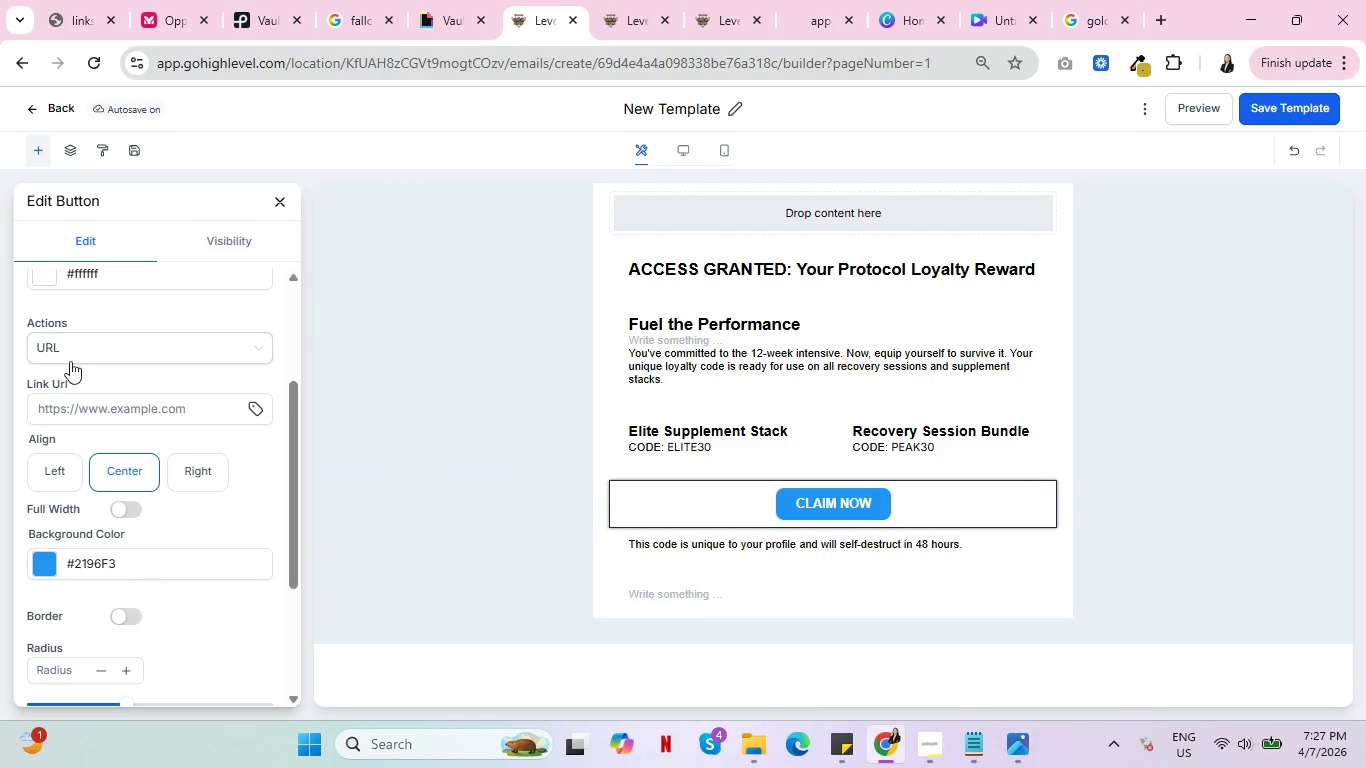 
left_click([70, 361])
 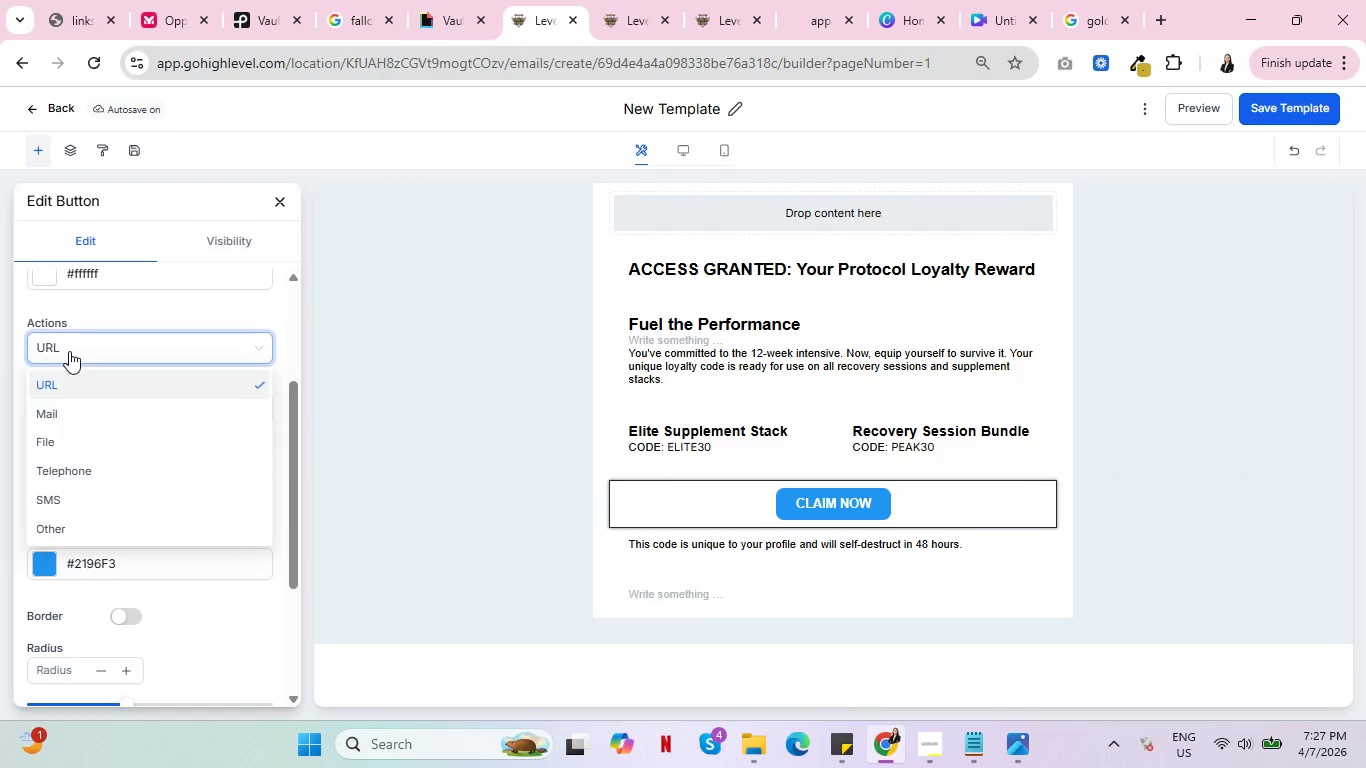 
left_click([69, 351])
 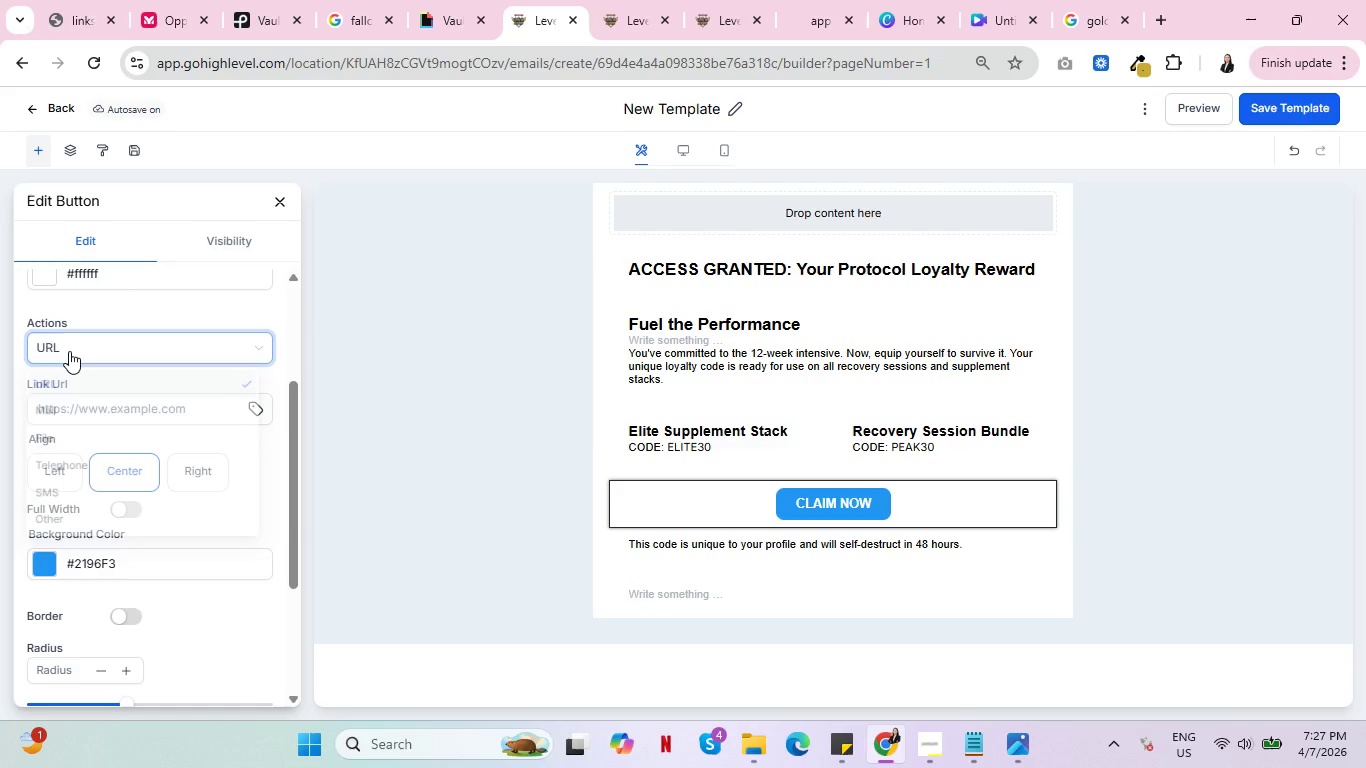 
left_click([69, 351])
 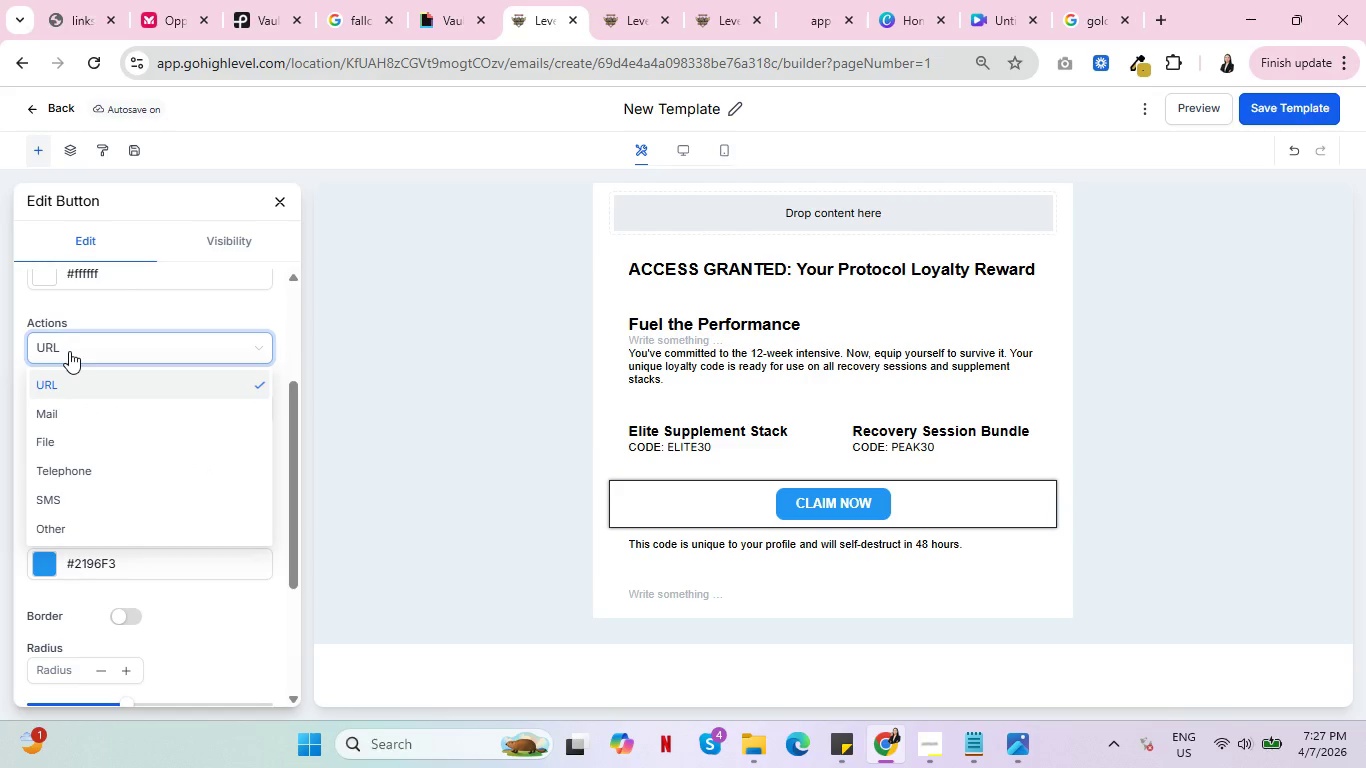 
left_click([69, 351])
 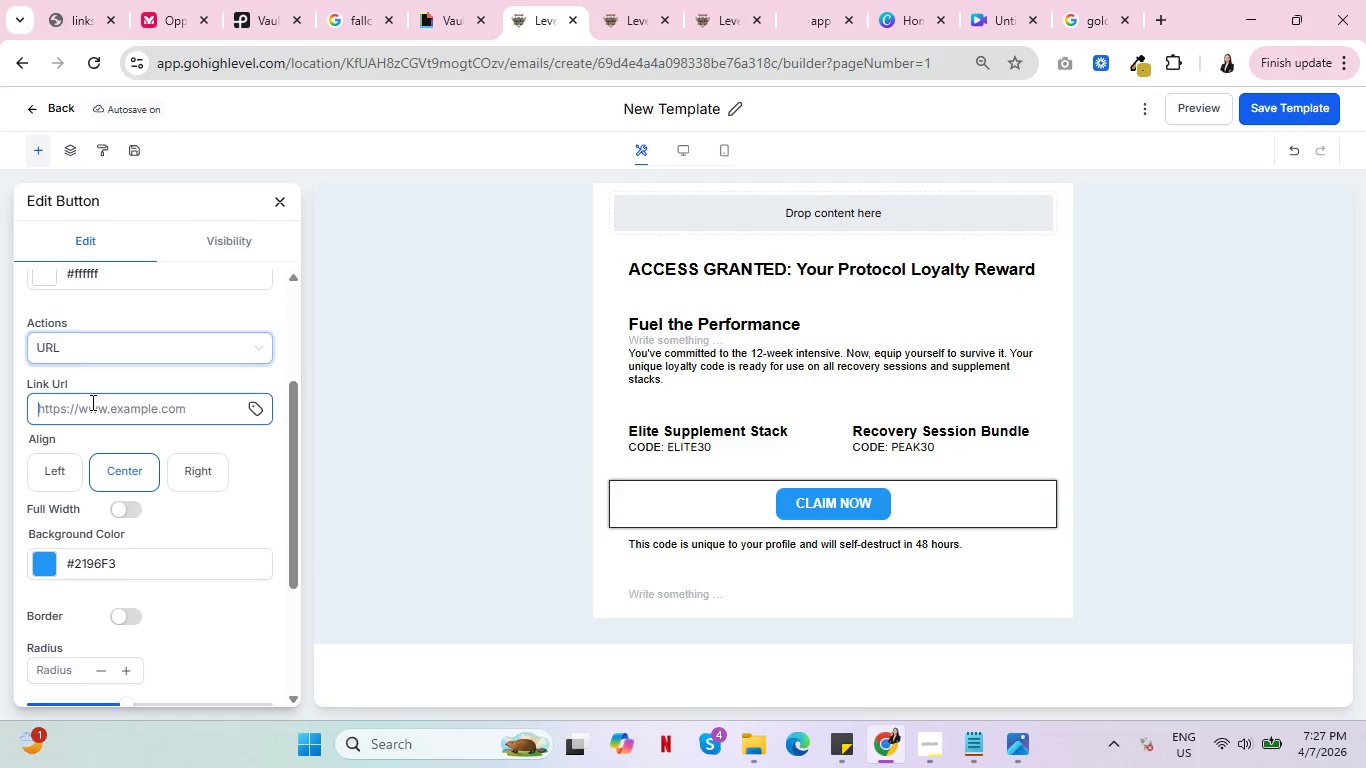 
double_click([91, 402])
 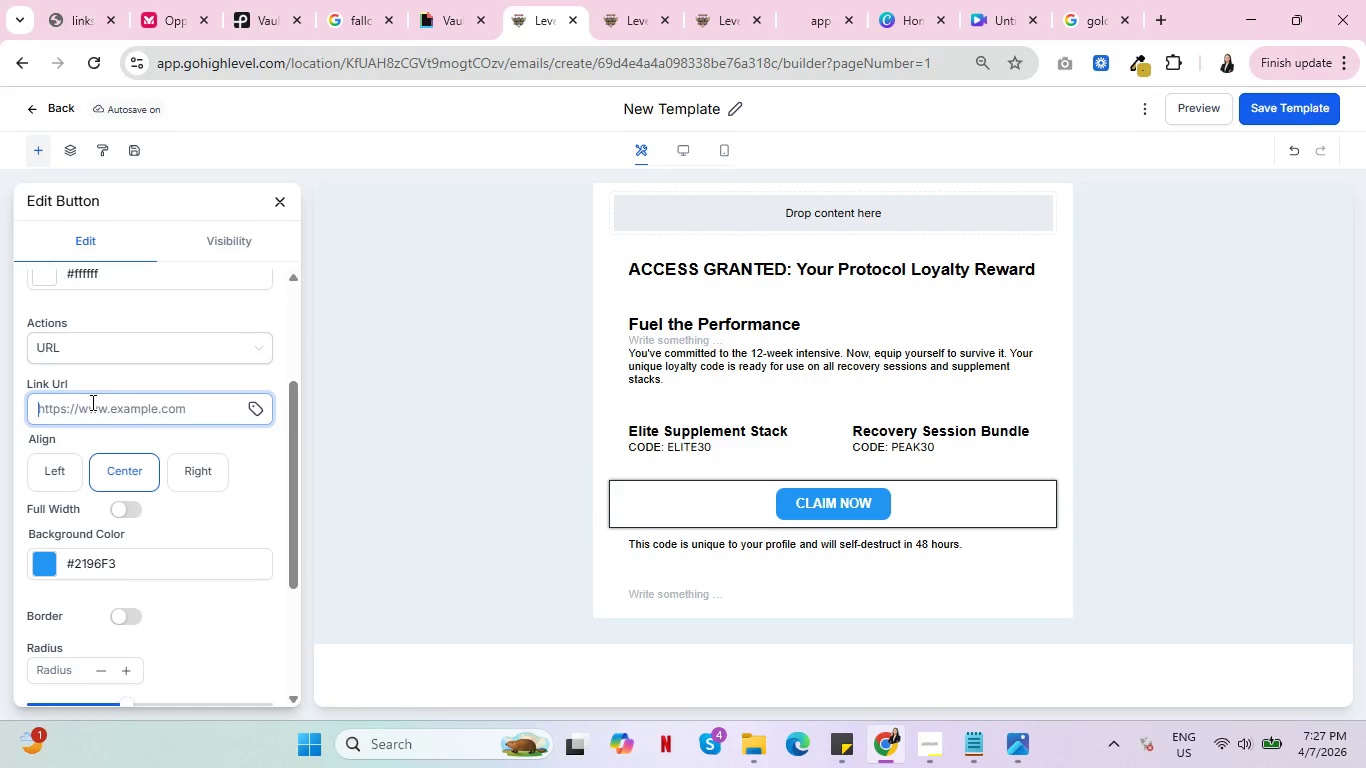 
triple_click([91, 402])
 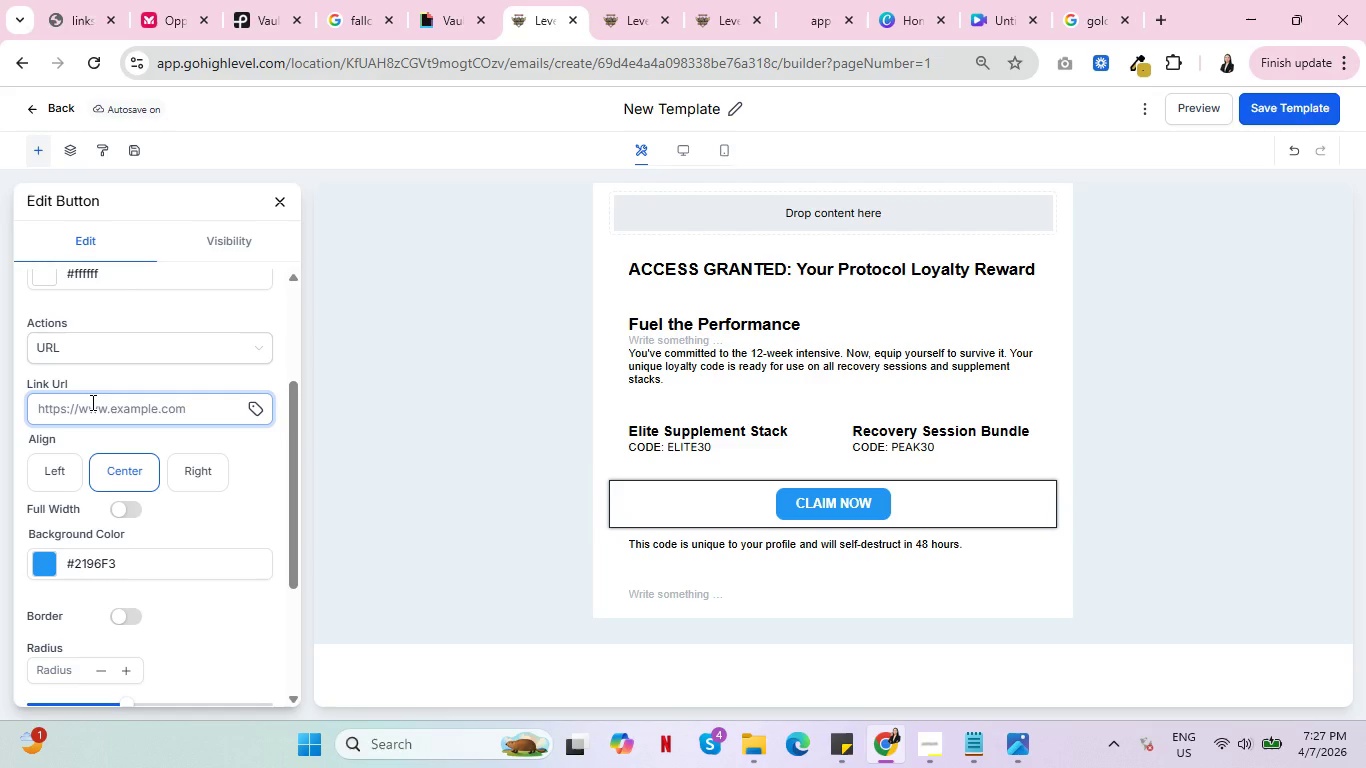 
key(Control+V)
 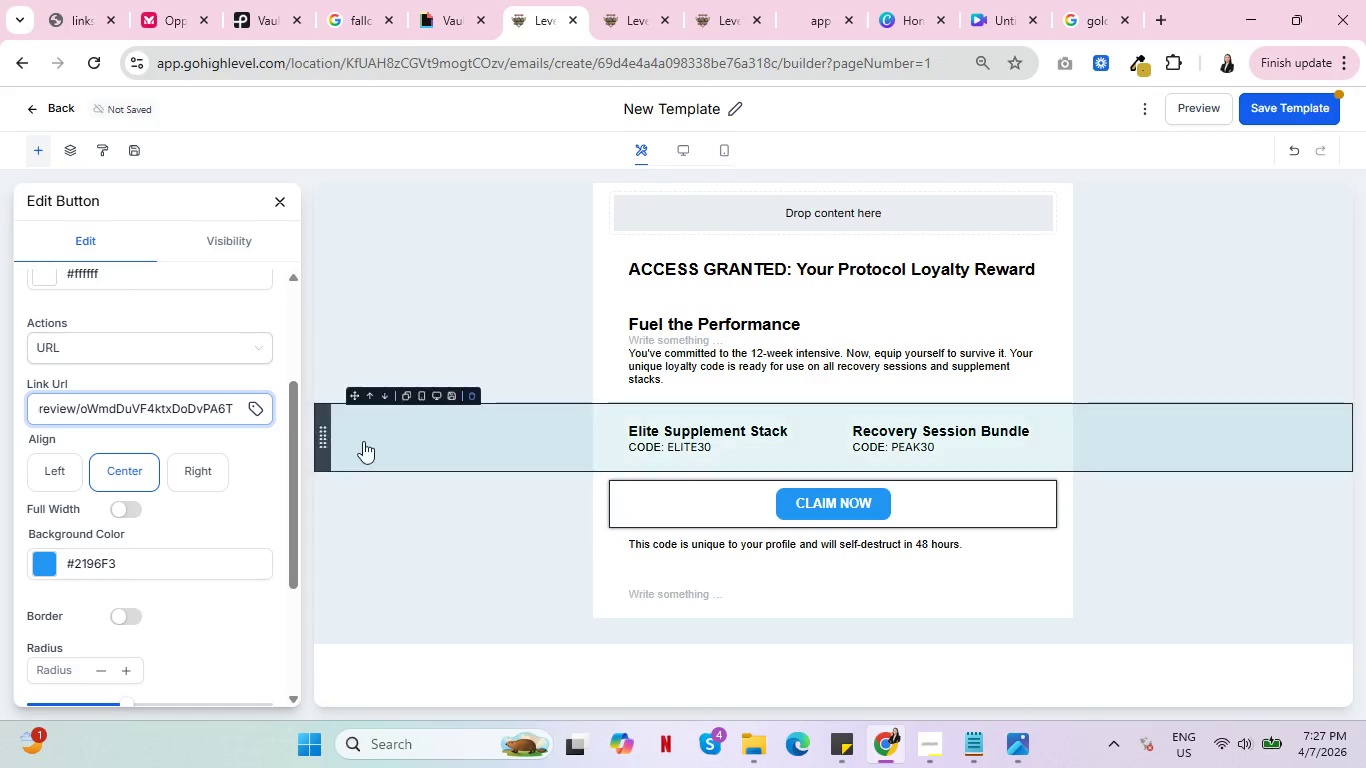 
left_click([370, 441])
 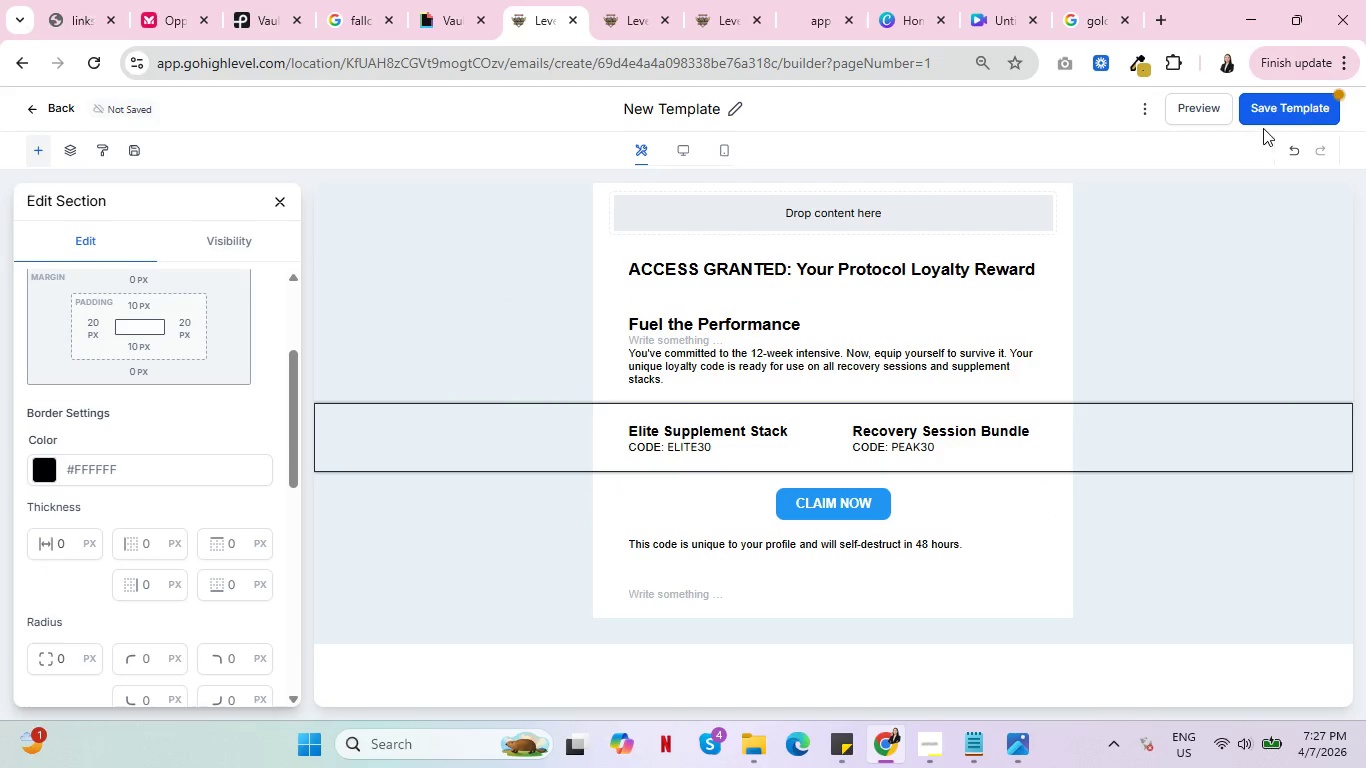 
left_click([1268, 112])
 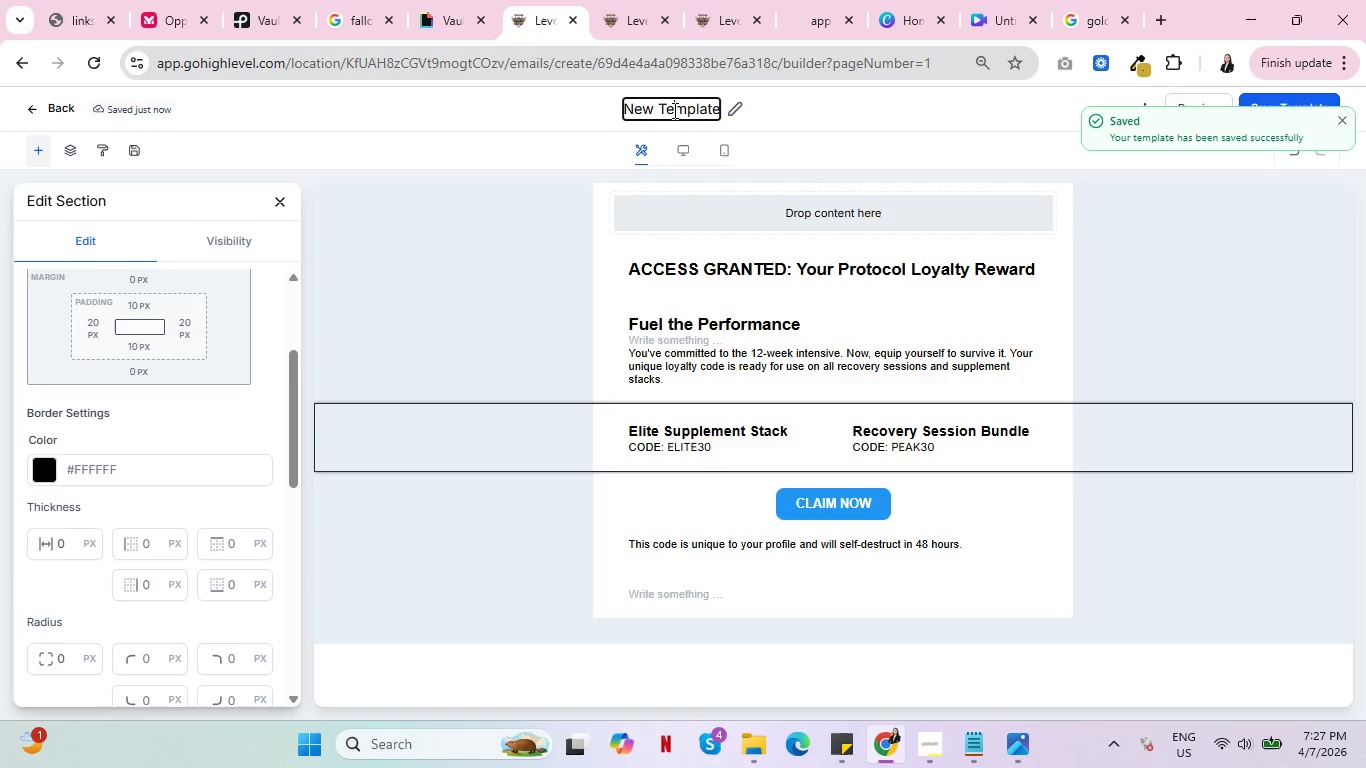 
double_click([673, 110])
 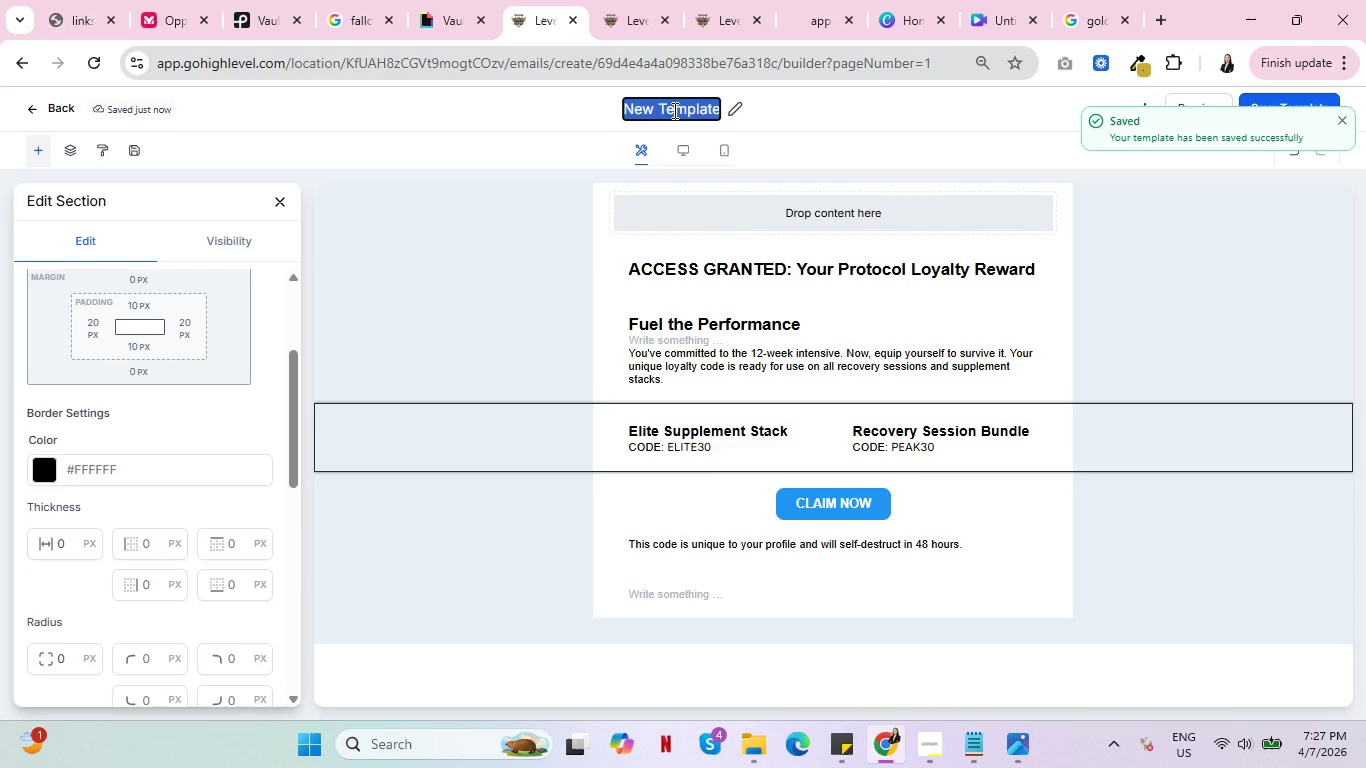 
triple_click([673, 110])
 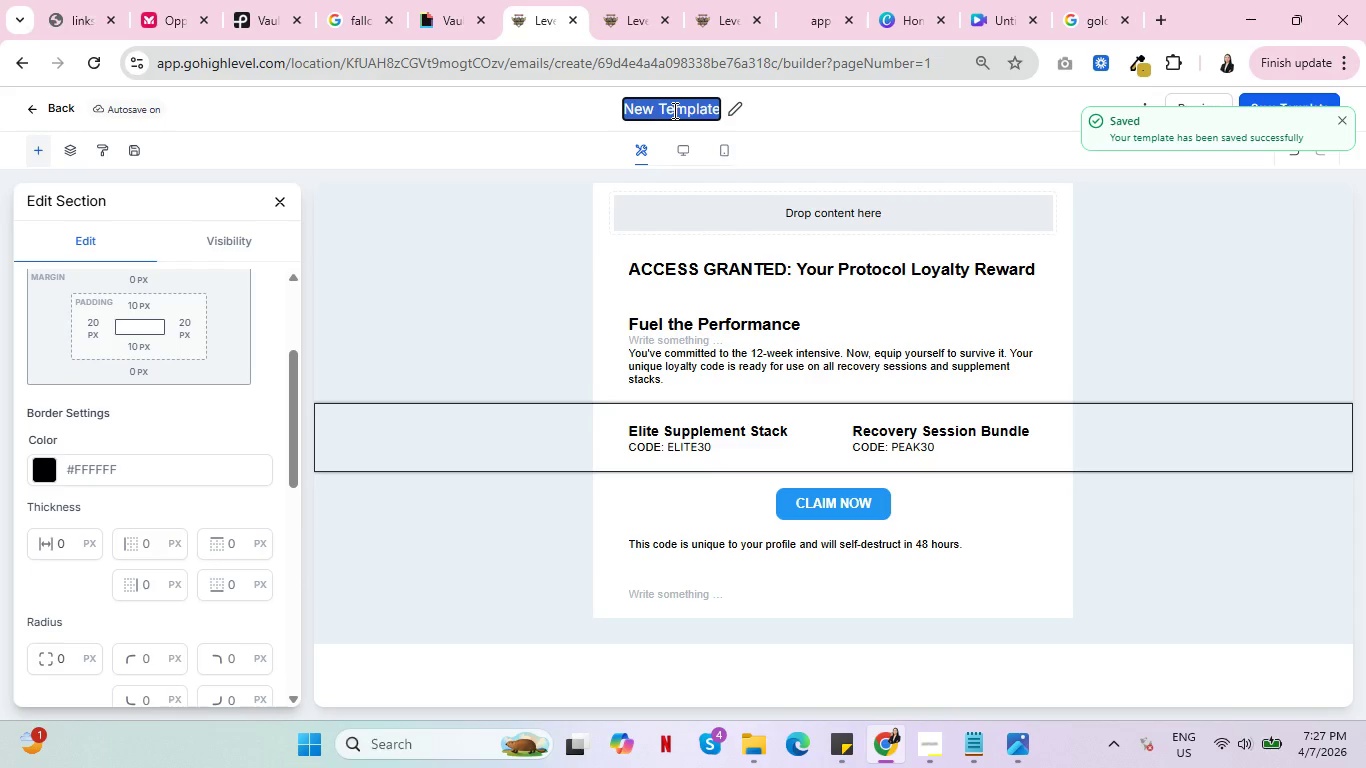 
type(Welcome Email)
 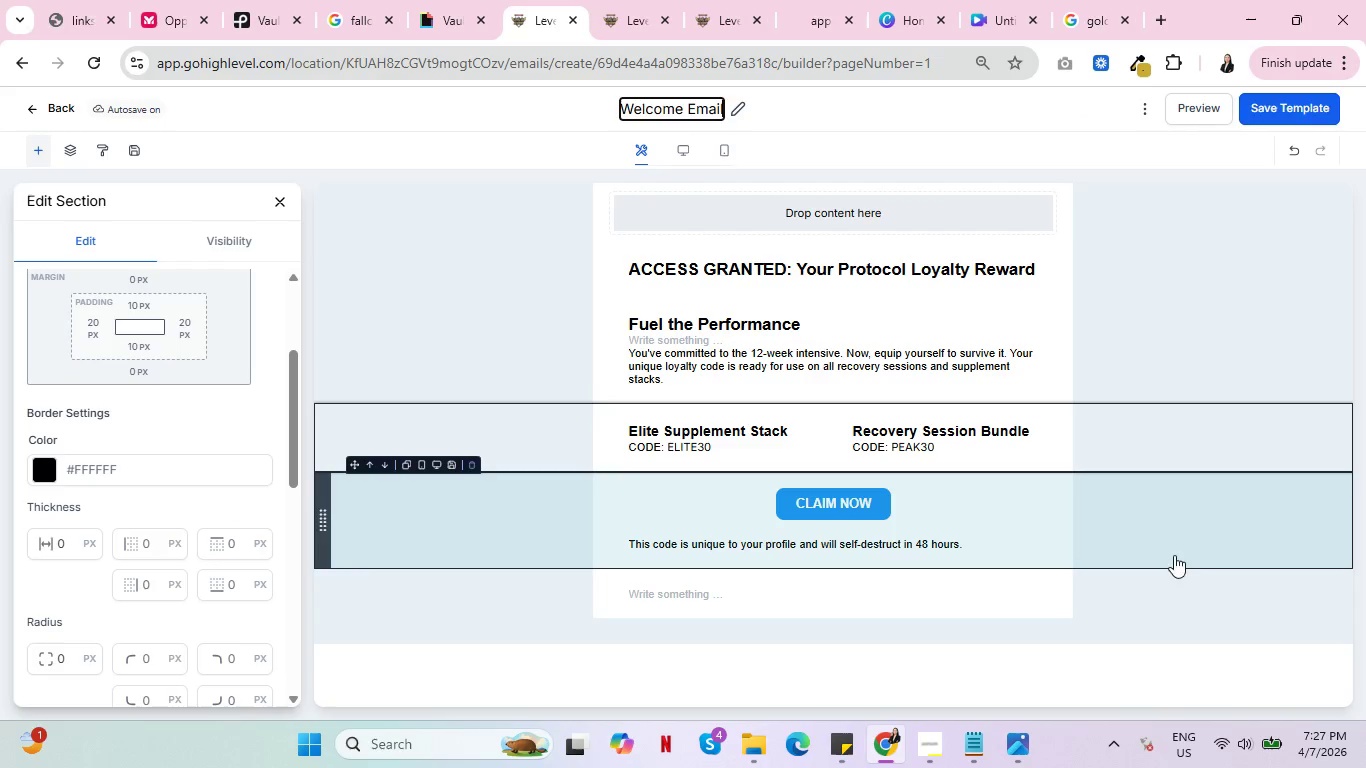 
left_click([1154, 564])
 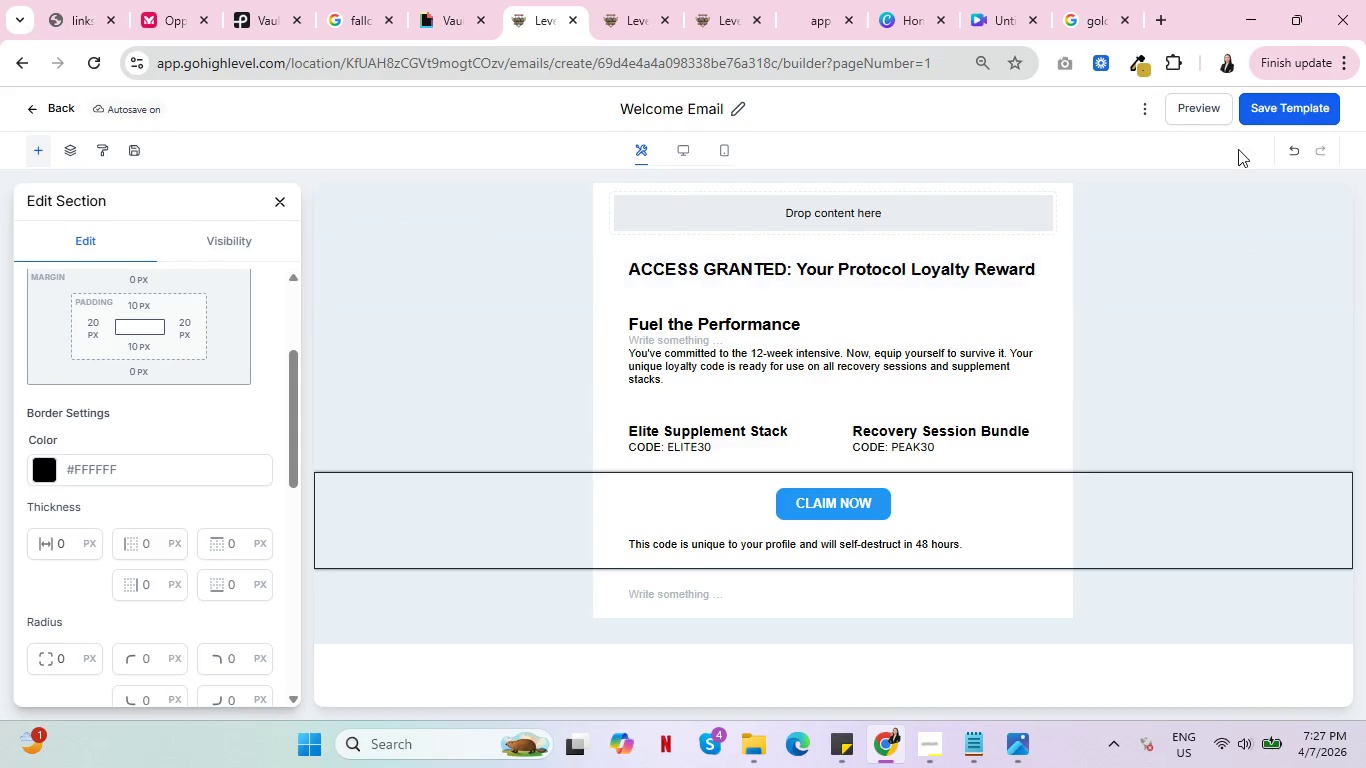 
left_click([1217, 110])
 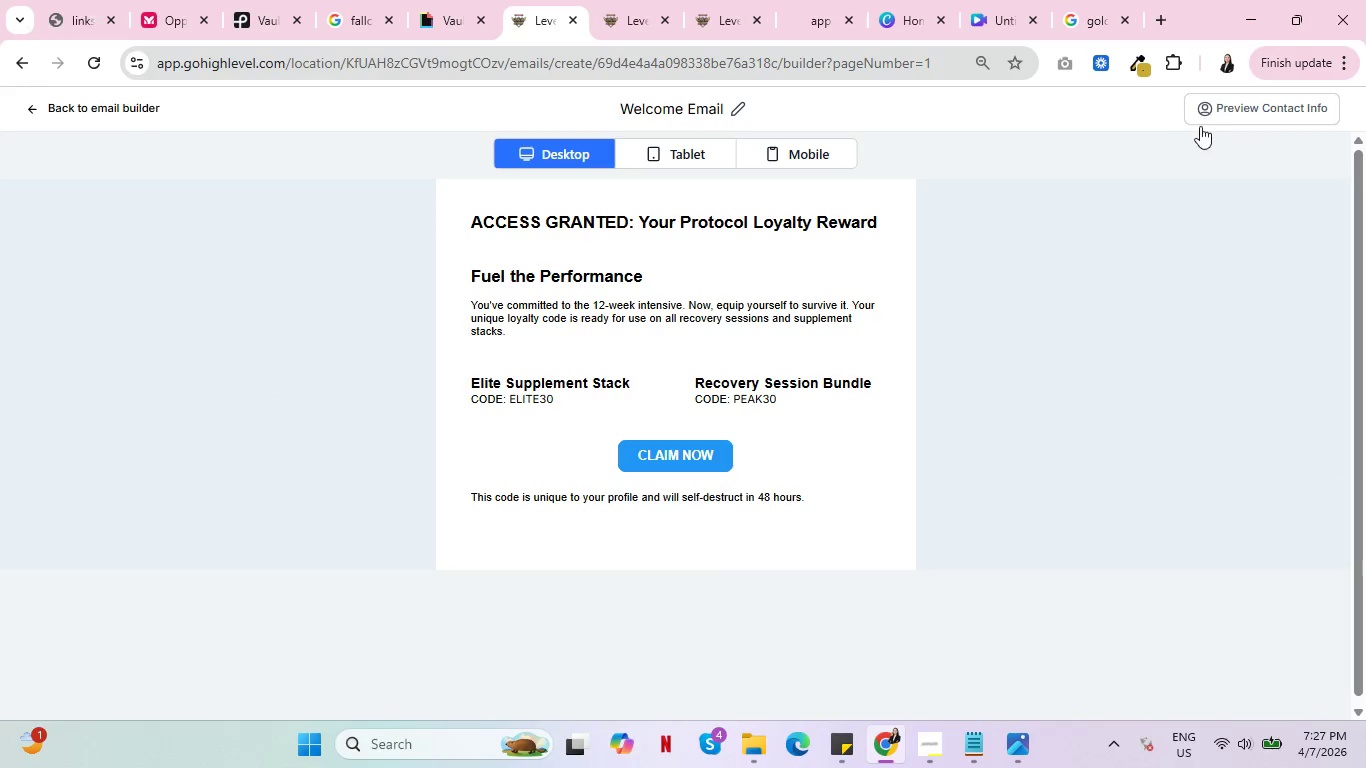 
wait(5.48)
 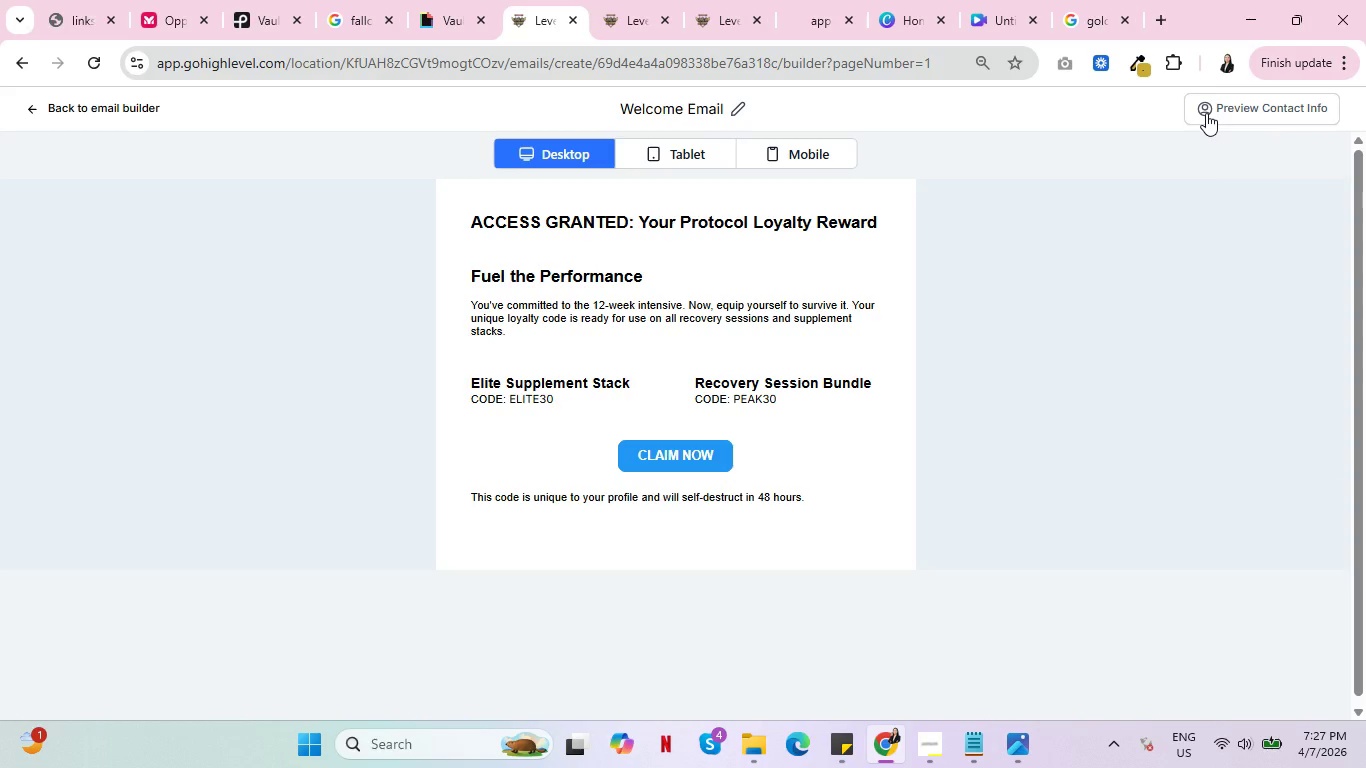 
left_click([675, 458])
 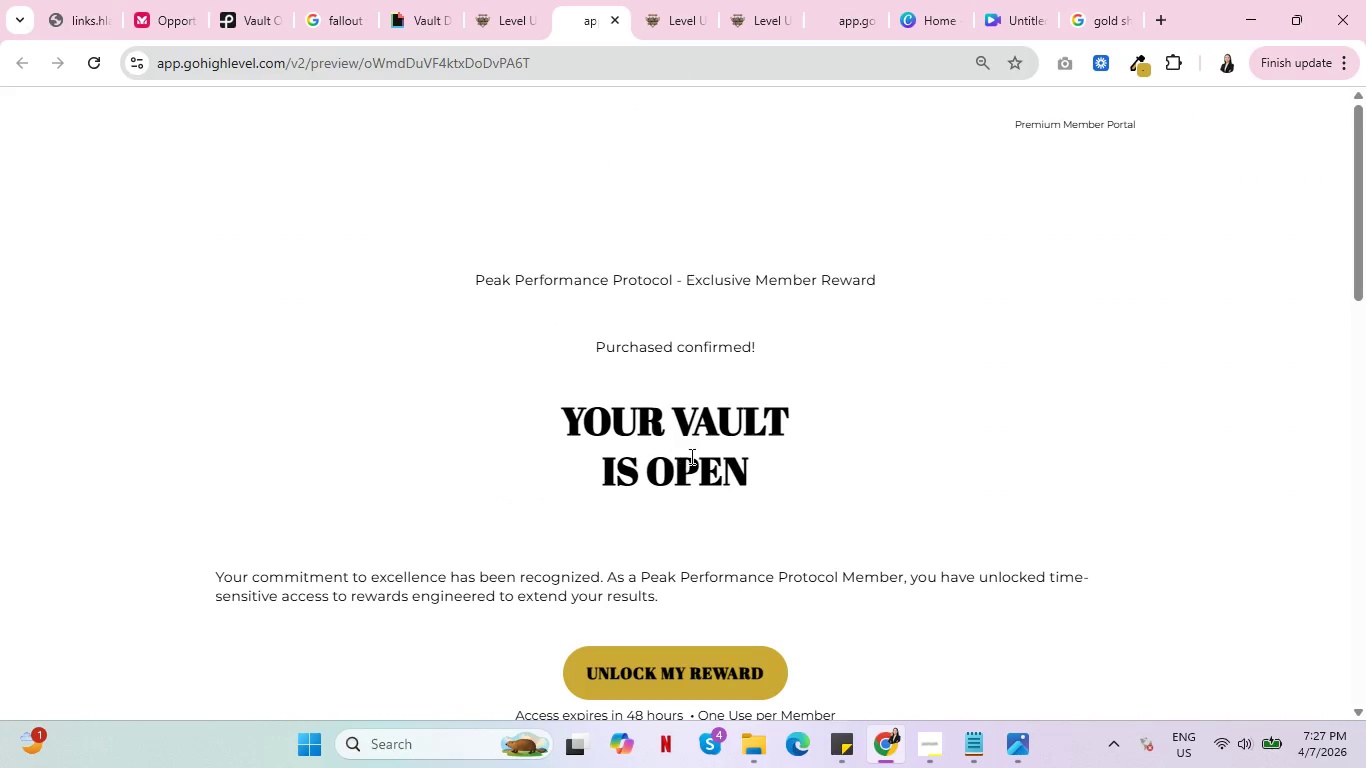 
scroll: coordinate [980, 445], scroll_direction: down, amount: 4.0
 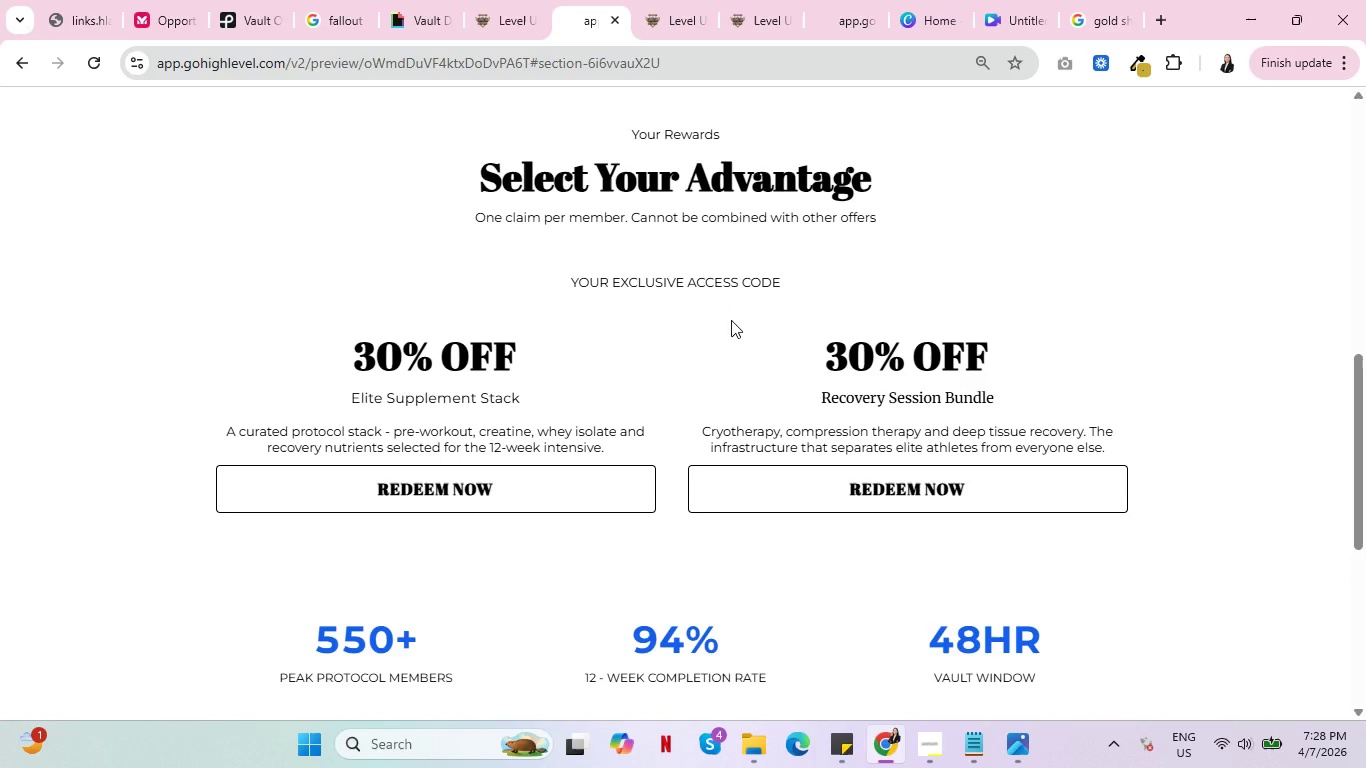 
wait(15.53)
 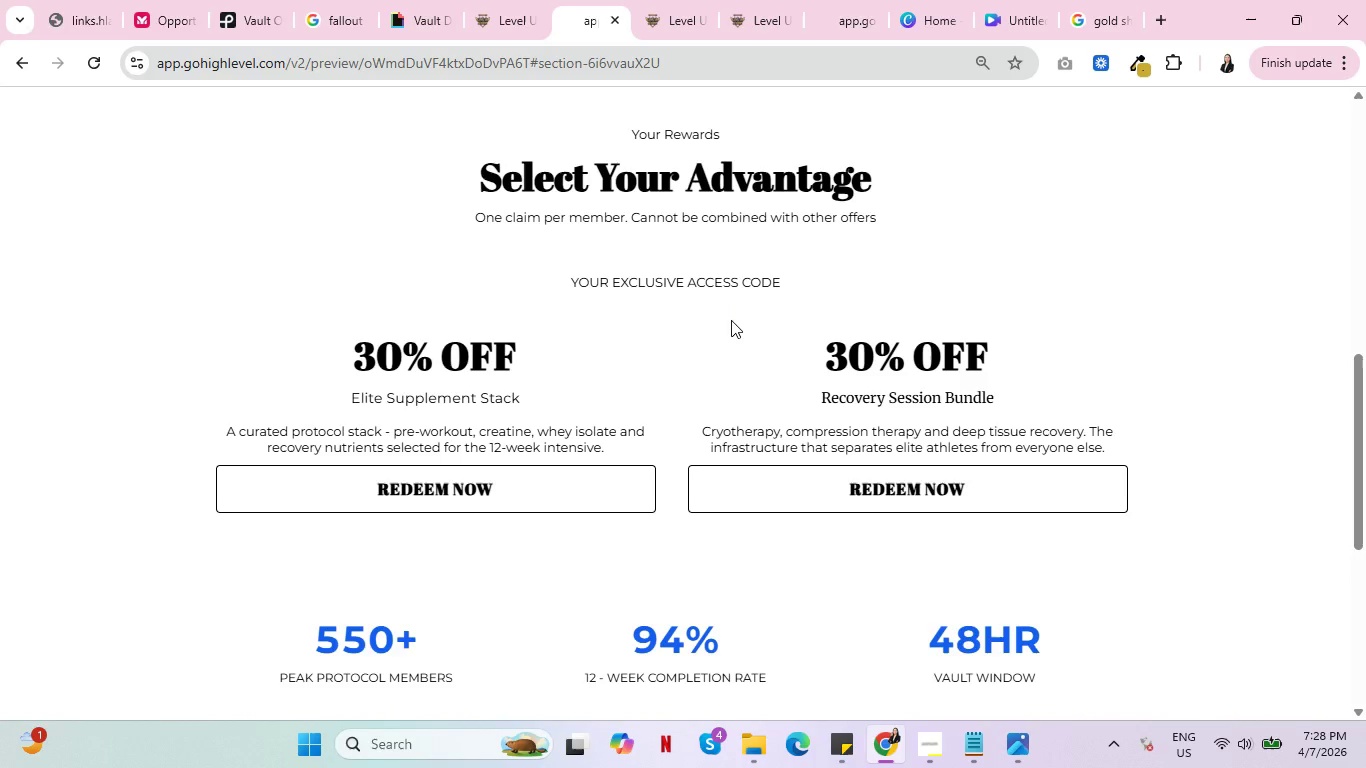 
left_click([548, 488])
 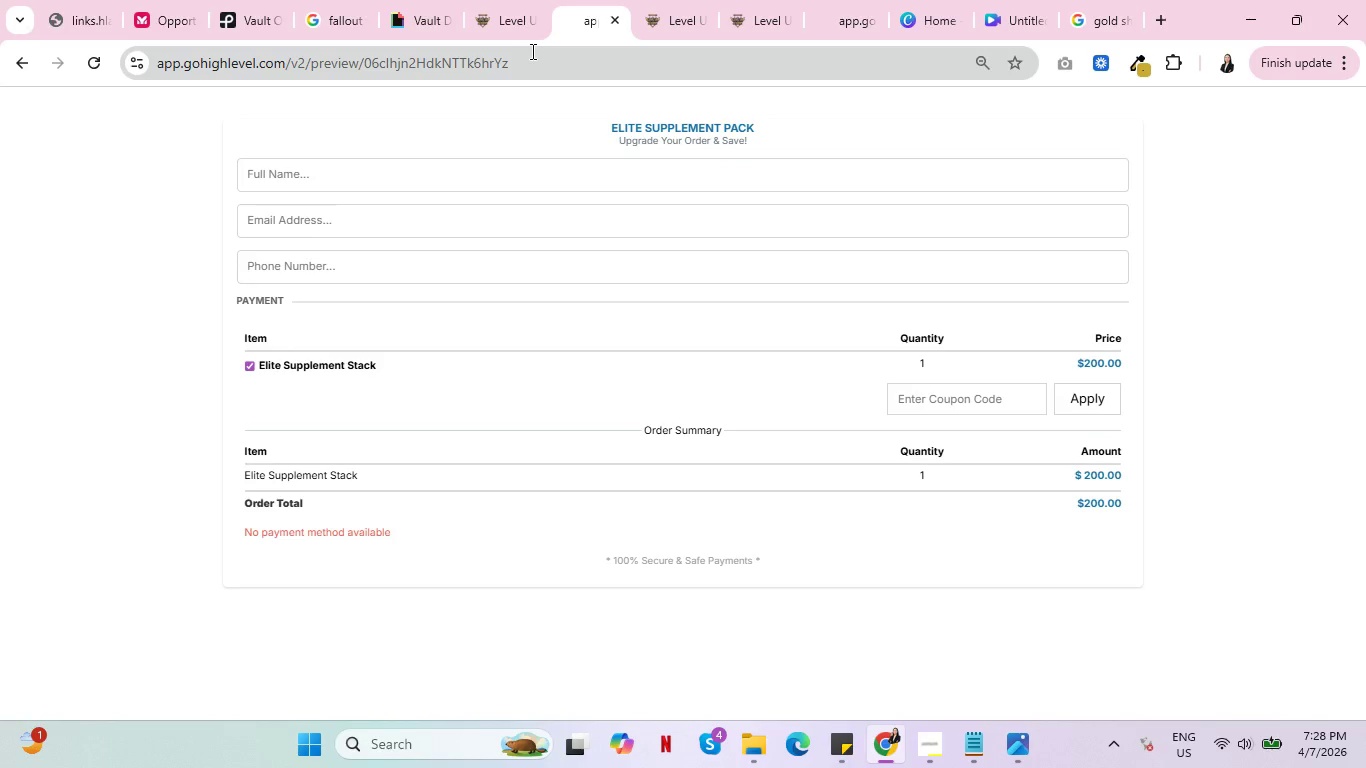 
wait(19.03)
 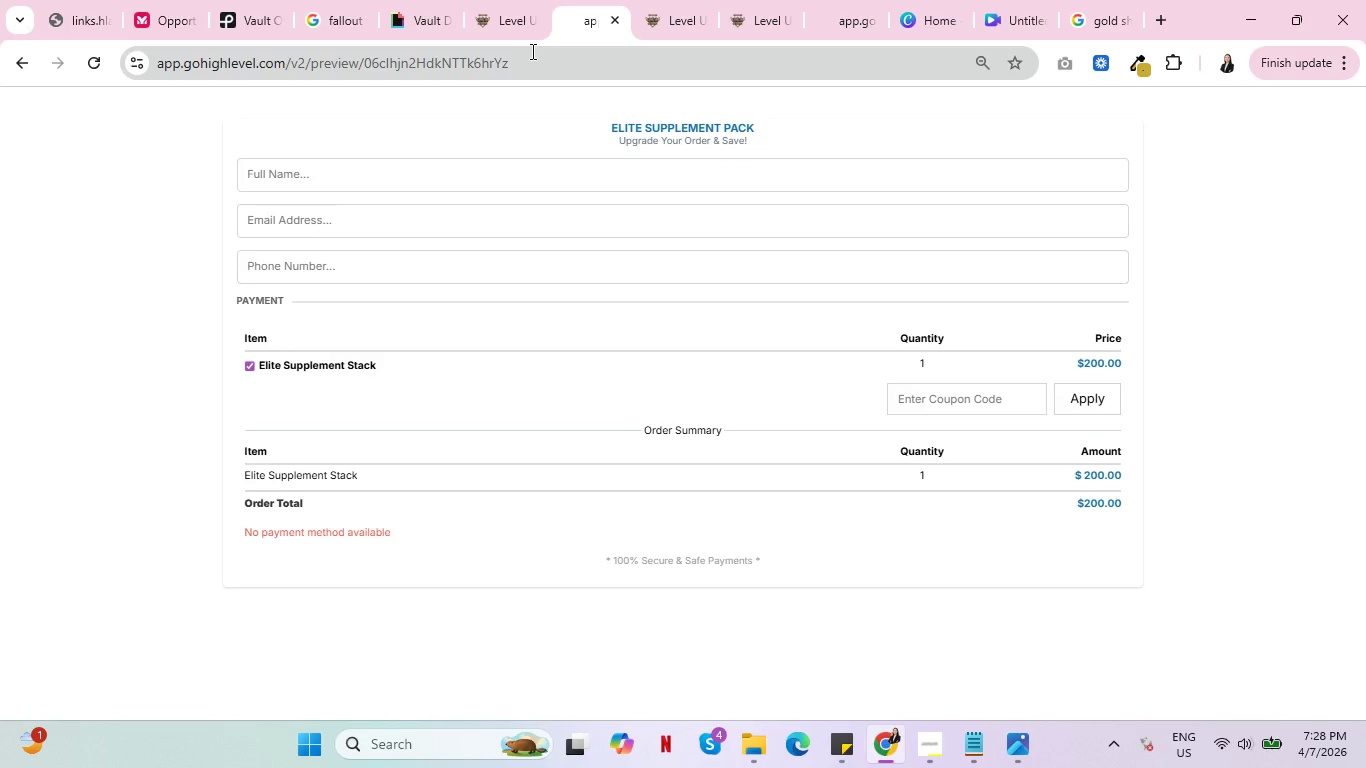 
left_click([955, 401])
 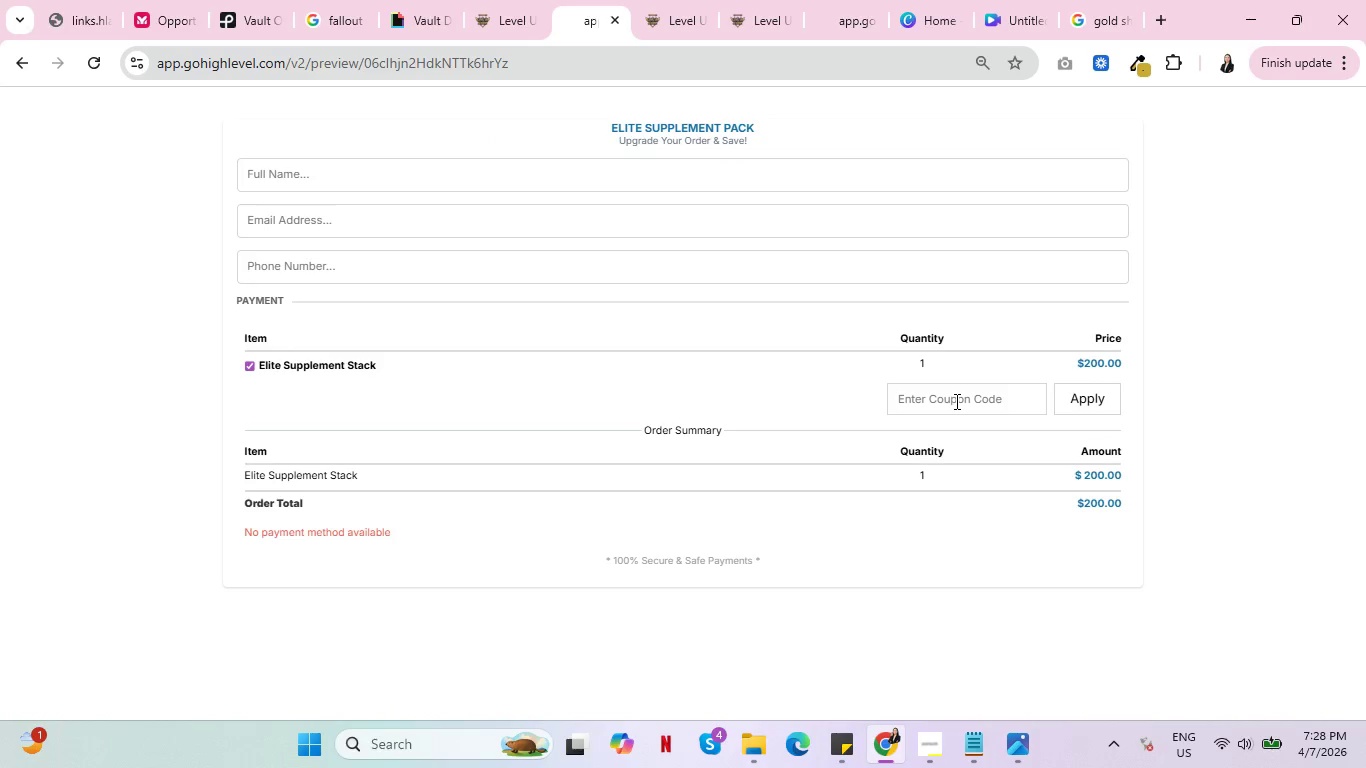 
wait(11.84)
 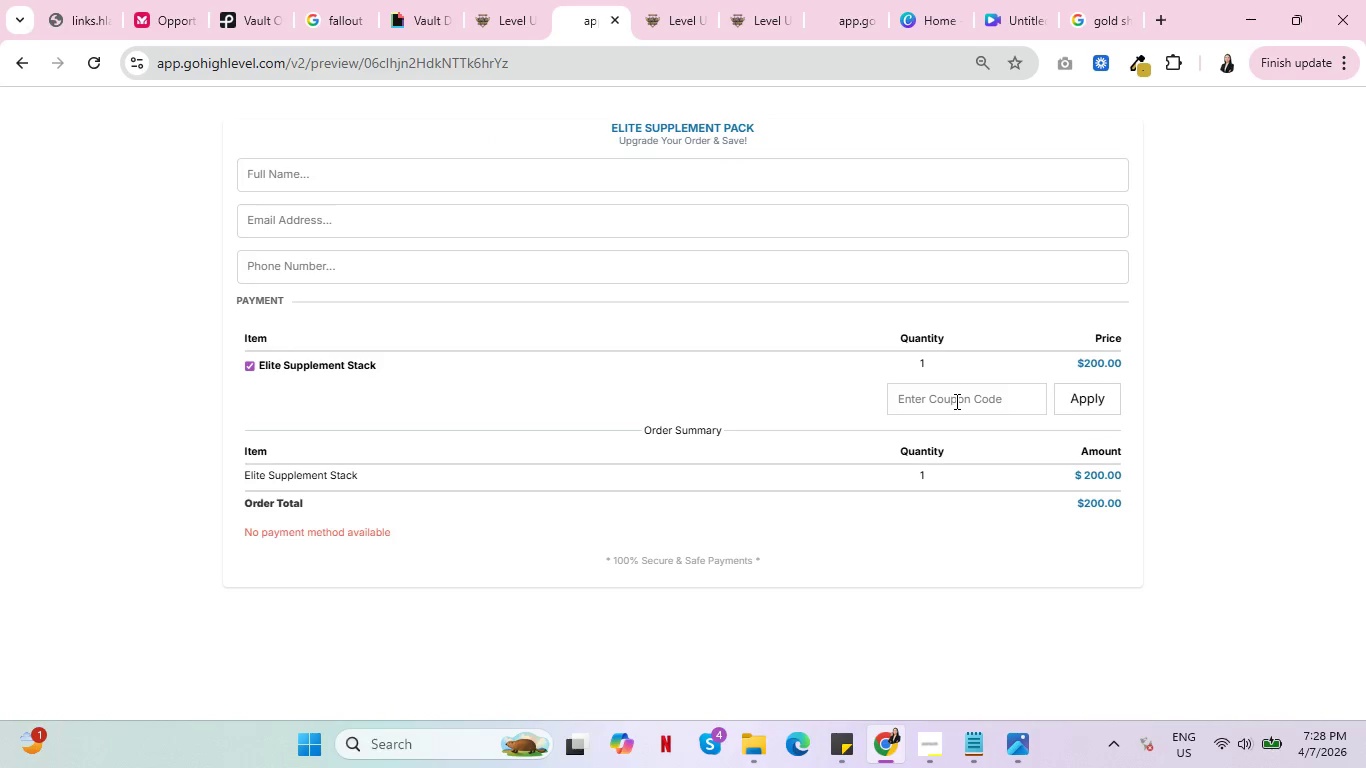 
left_click([513, 0])
 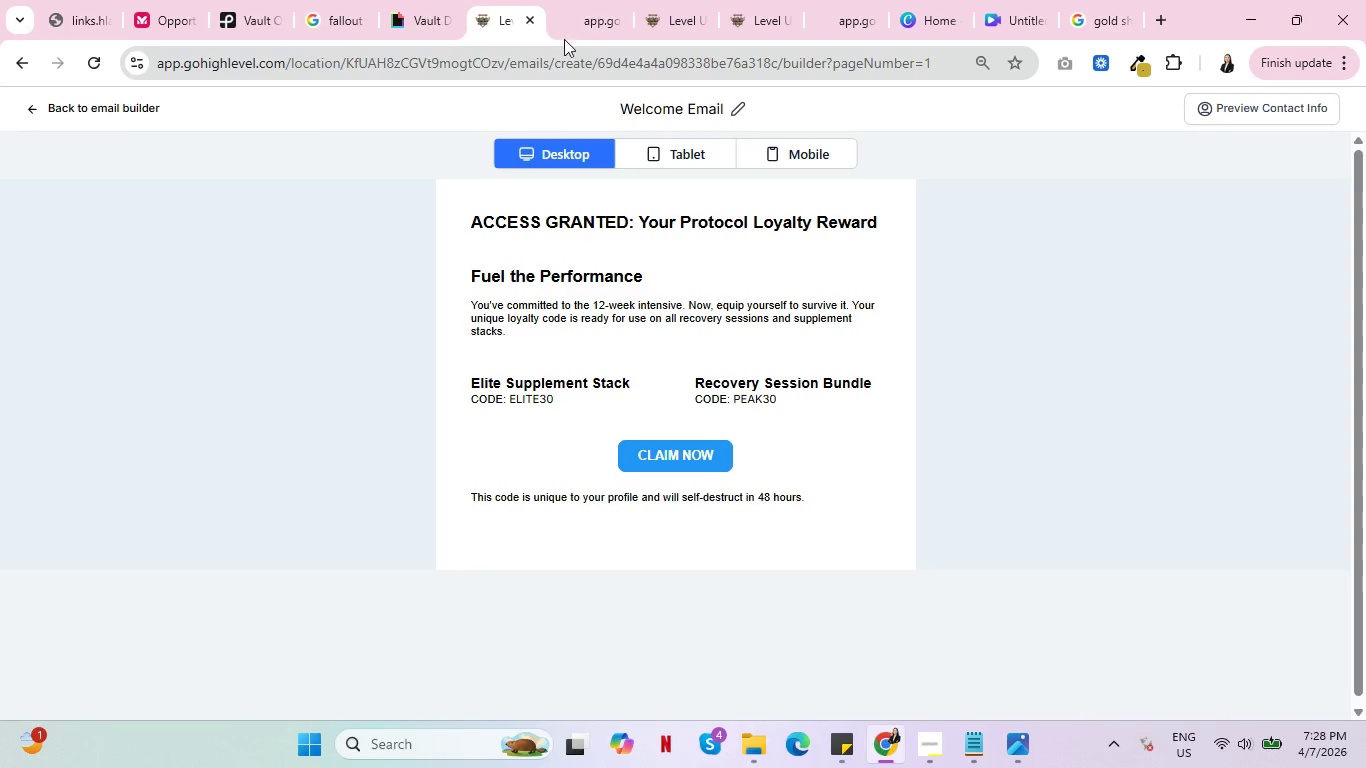 
left_click([591, 0])
 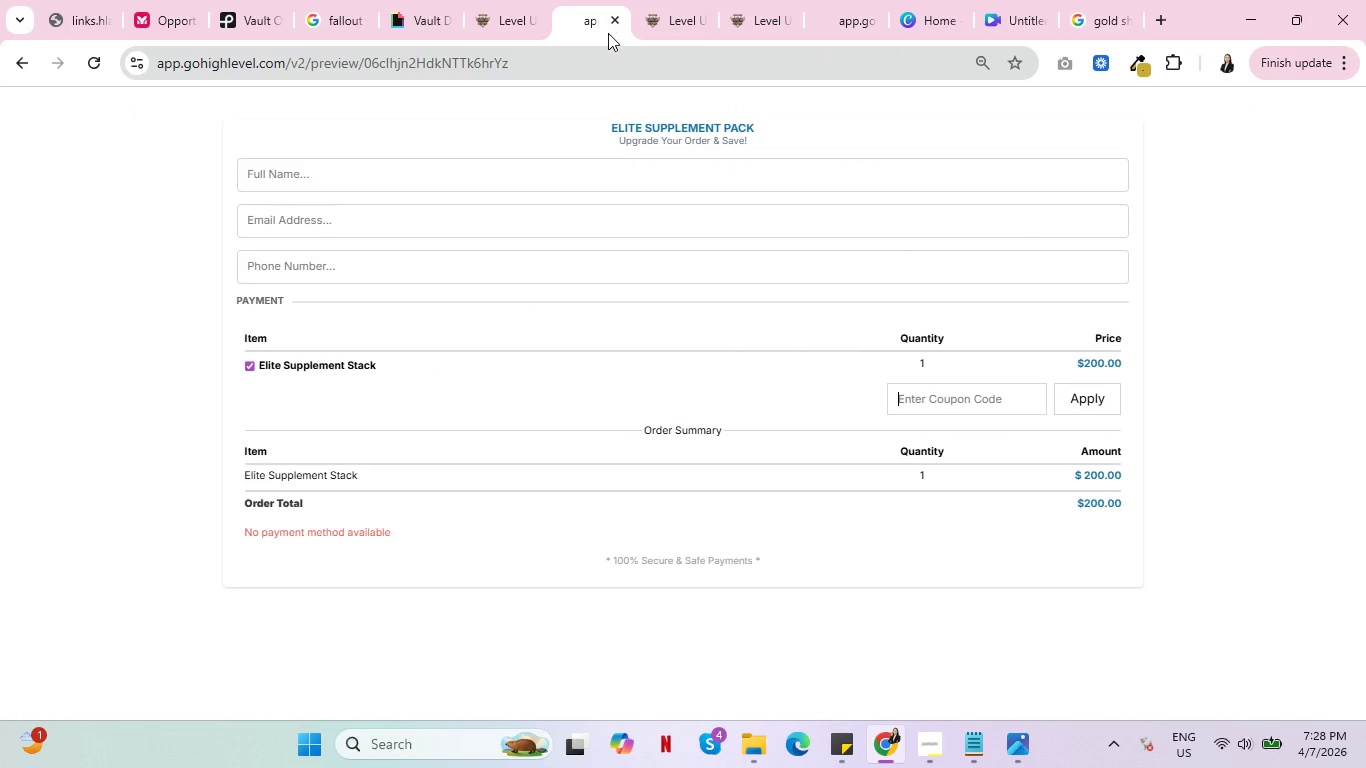 
left_click([511, 7])
 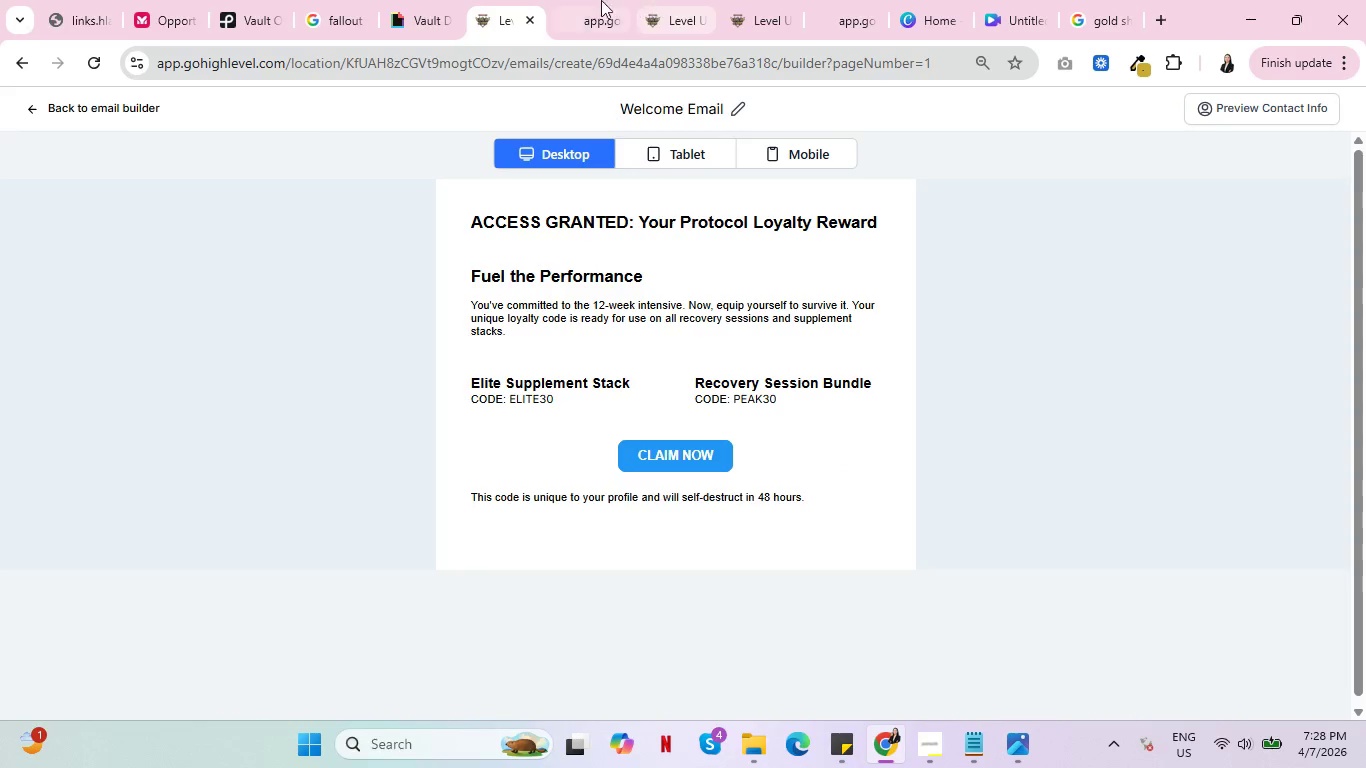 
left_click([585, 0])
 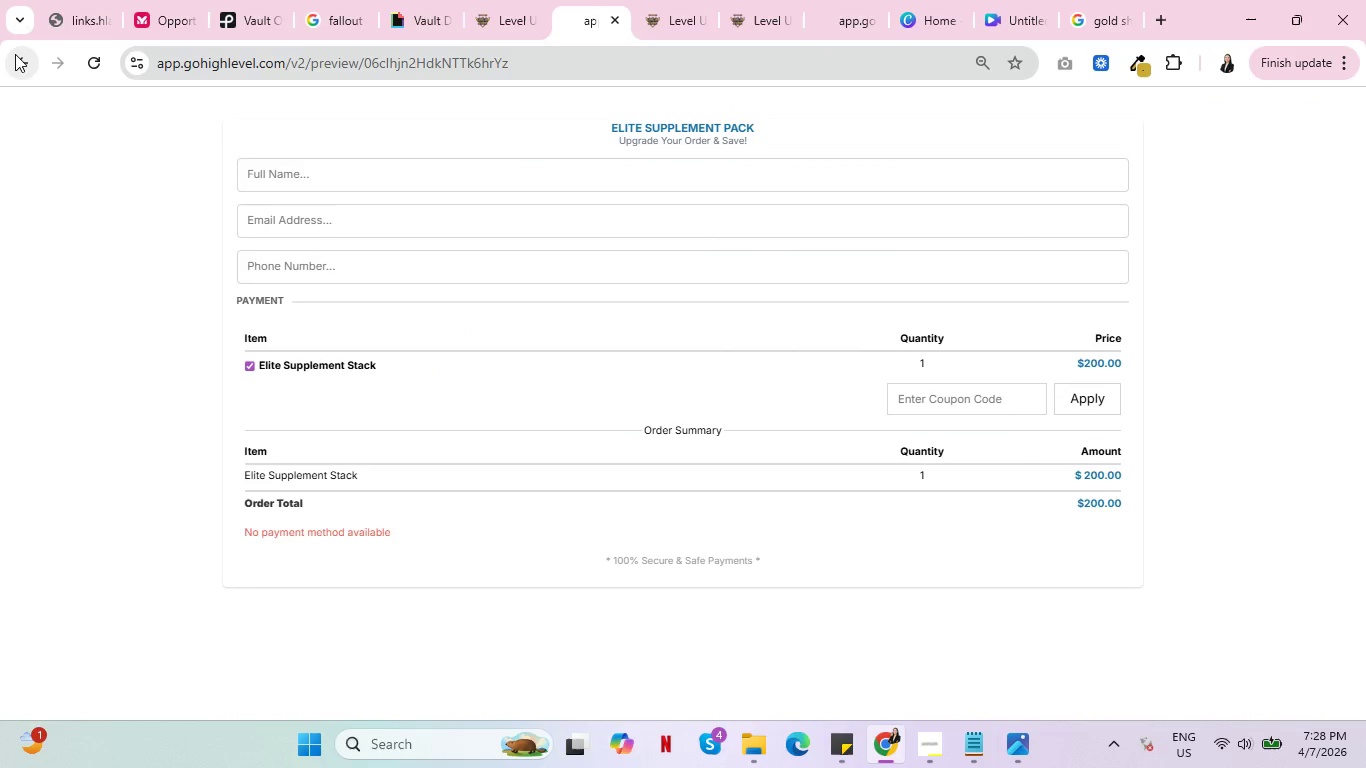 
left_click([13, 53])
 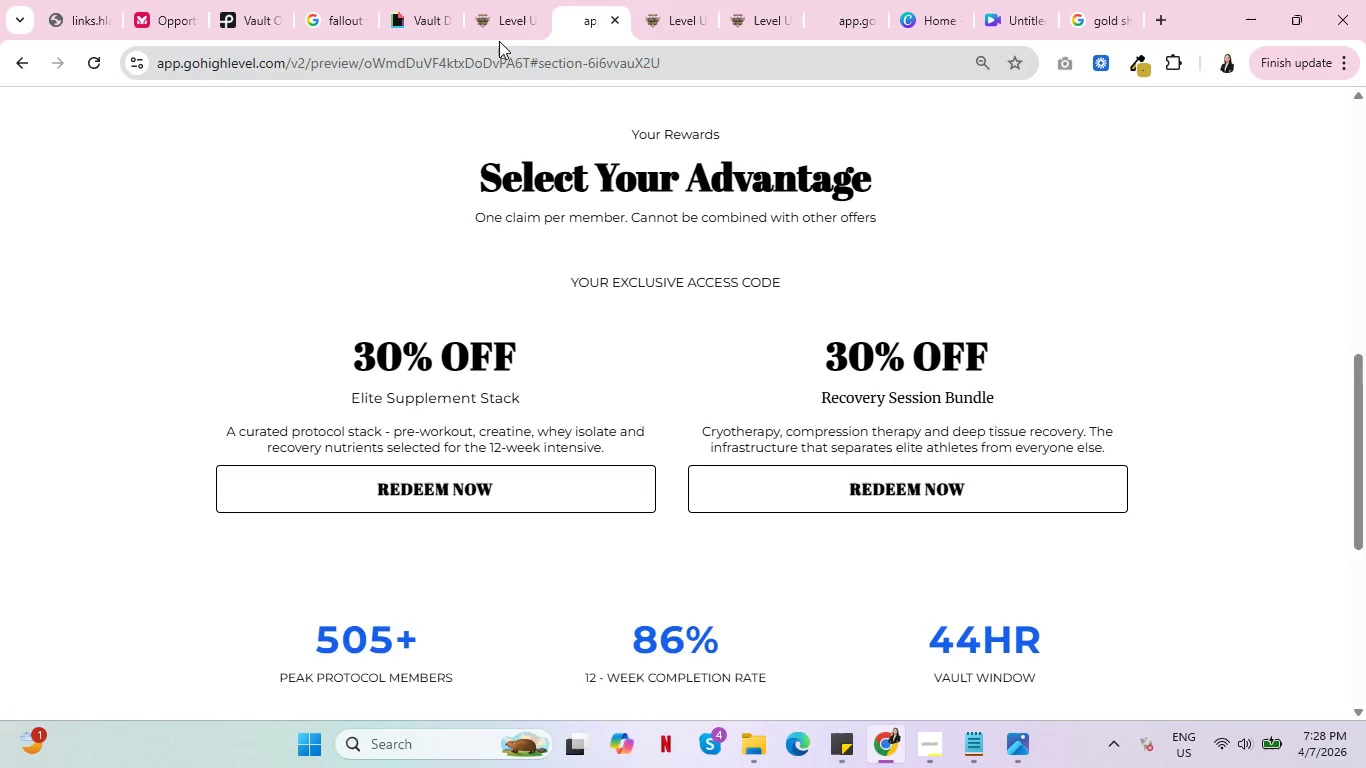 
left_click([617, 15])
 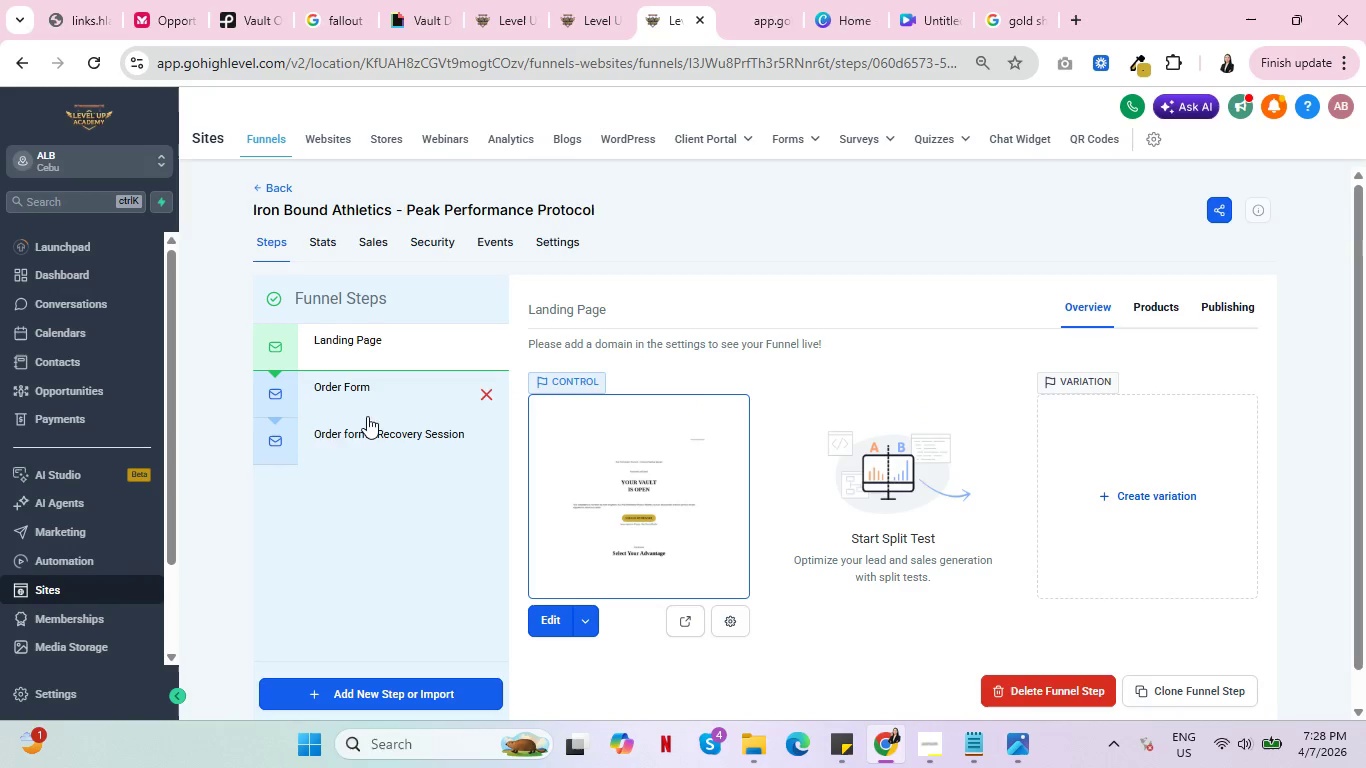 
left_click([337, 394])
 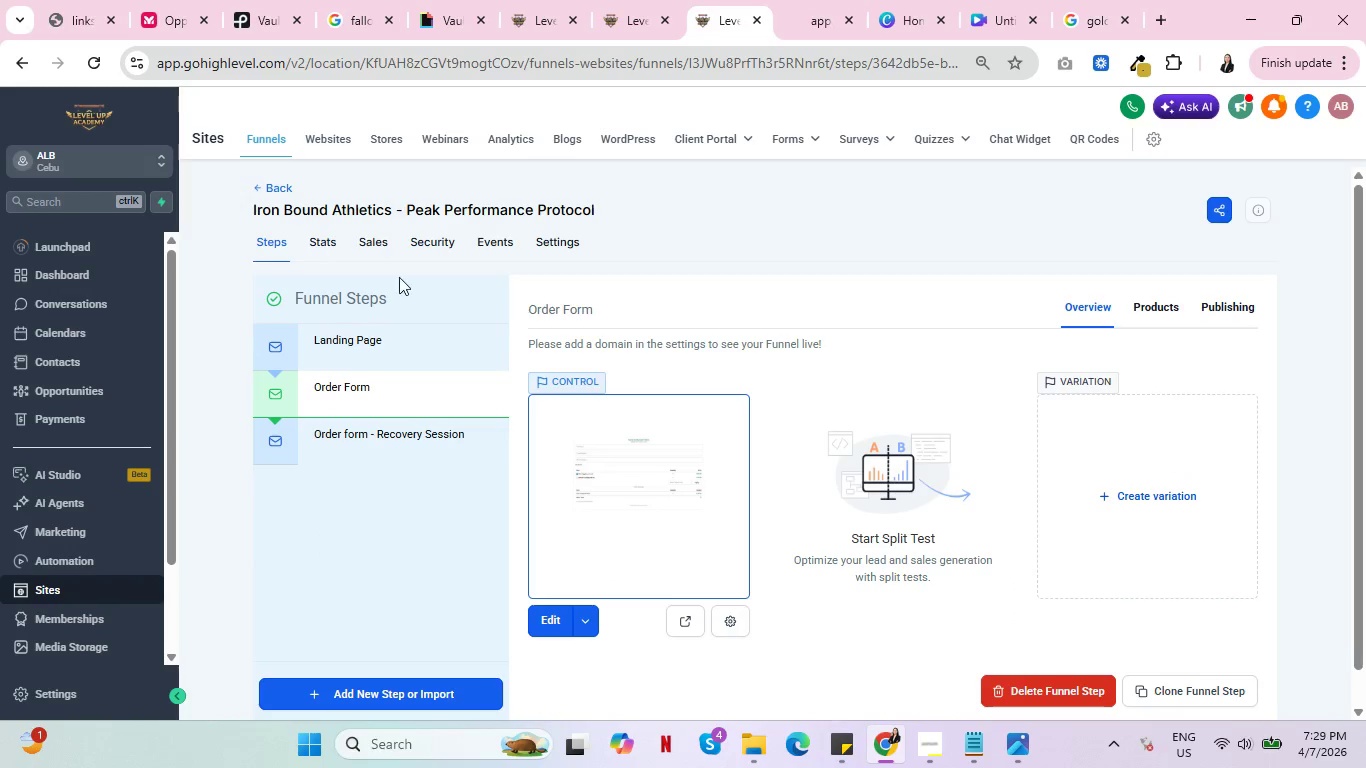 
left_click([561, 236])
 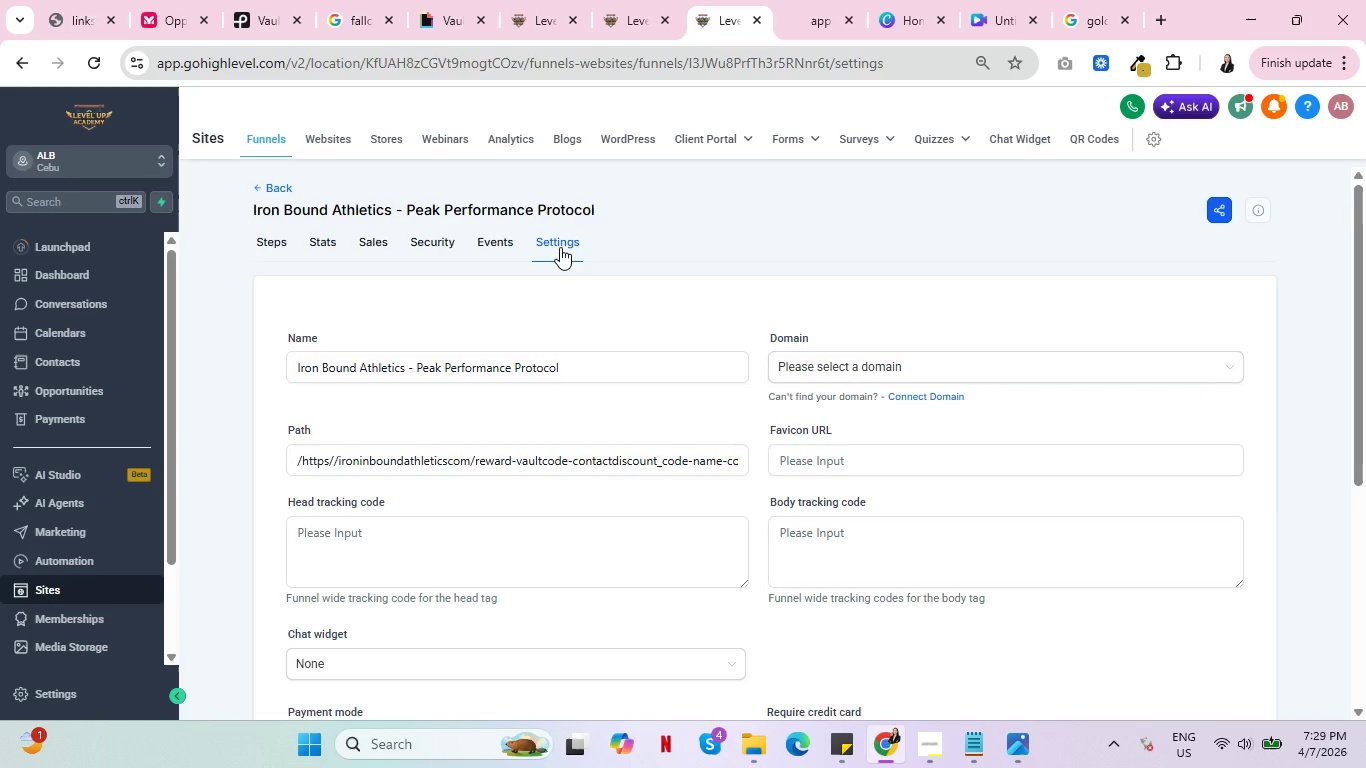 
wait(8.28)
 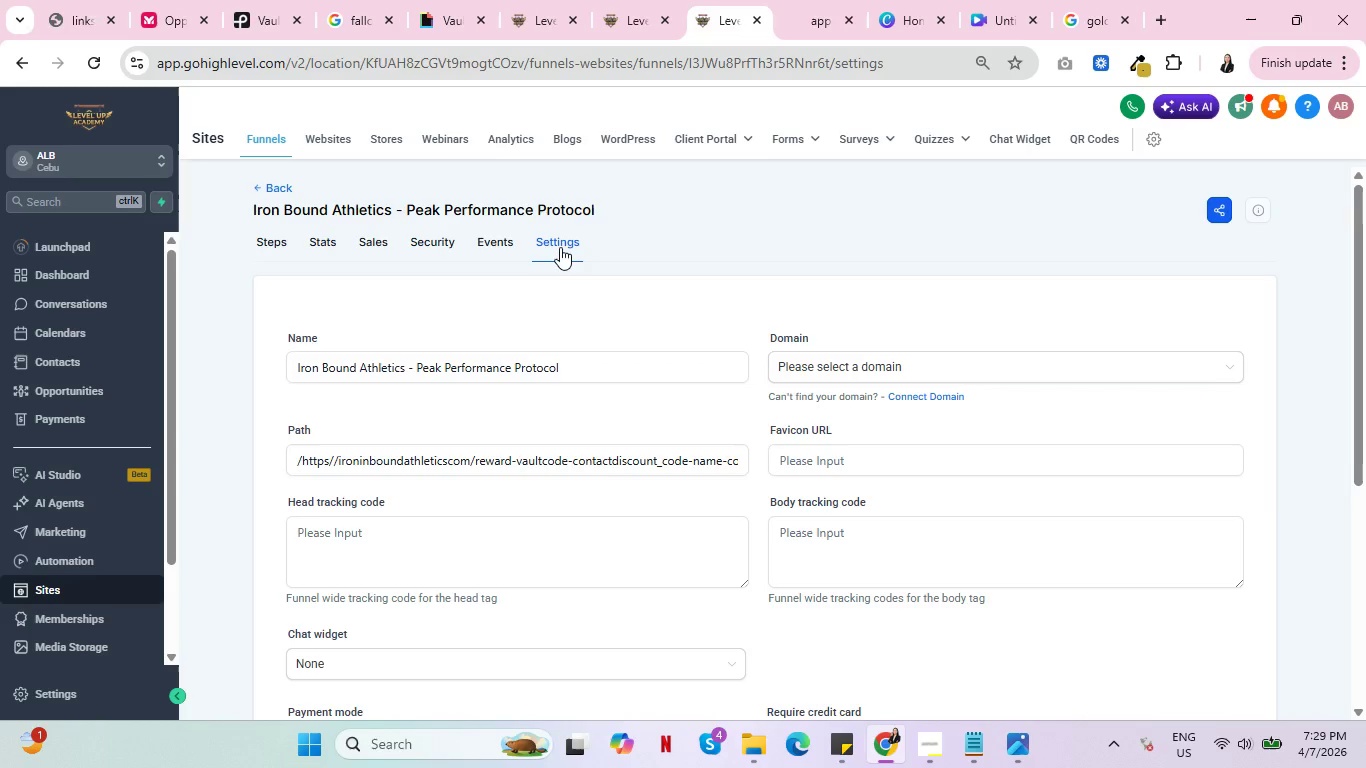 
left_click_drag(start_coordinate=[532, 461], to_coordinate=[755, 464])
 